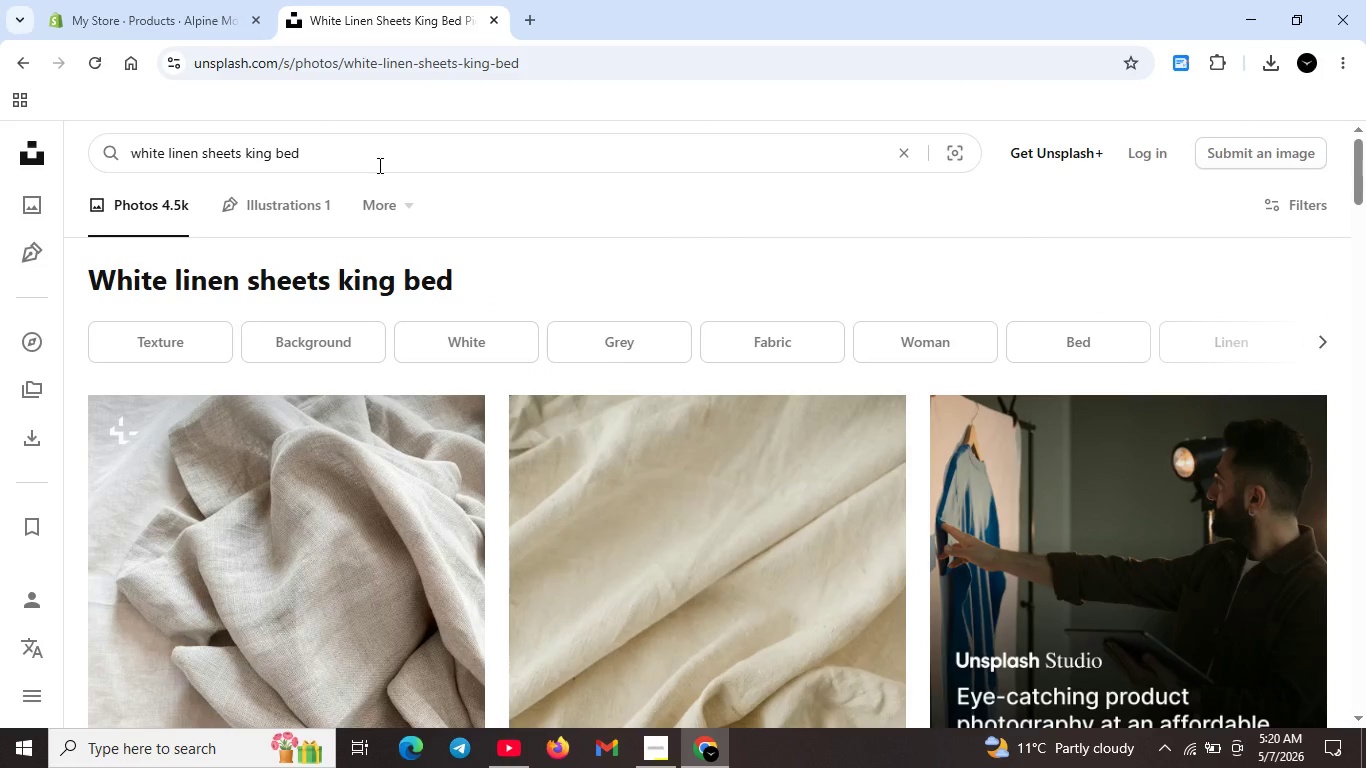 
key(Control+S)
 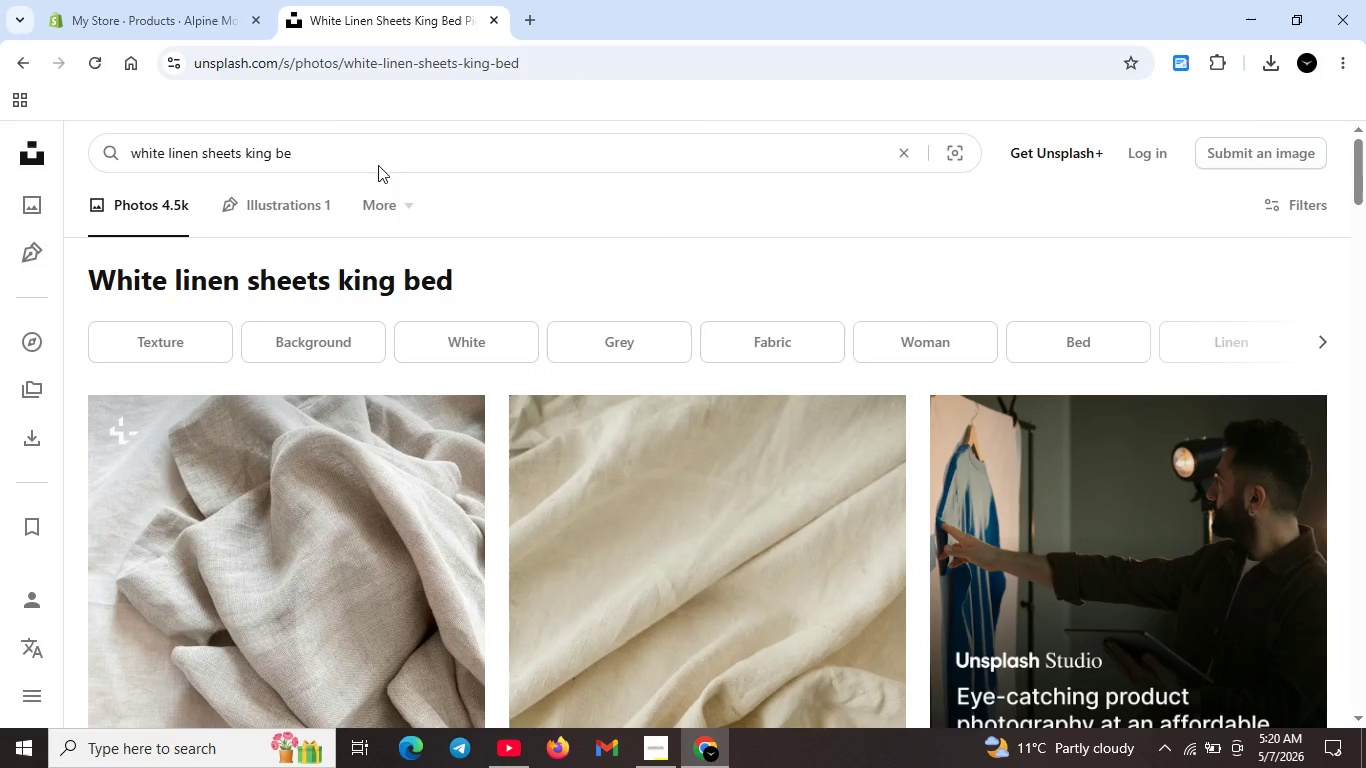 
key(Backspace)
type(sa)
 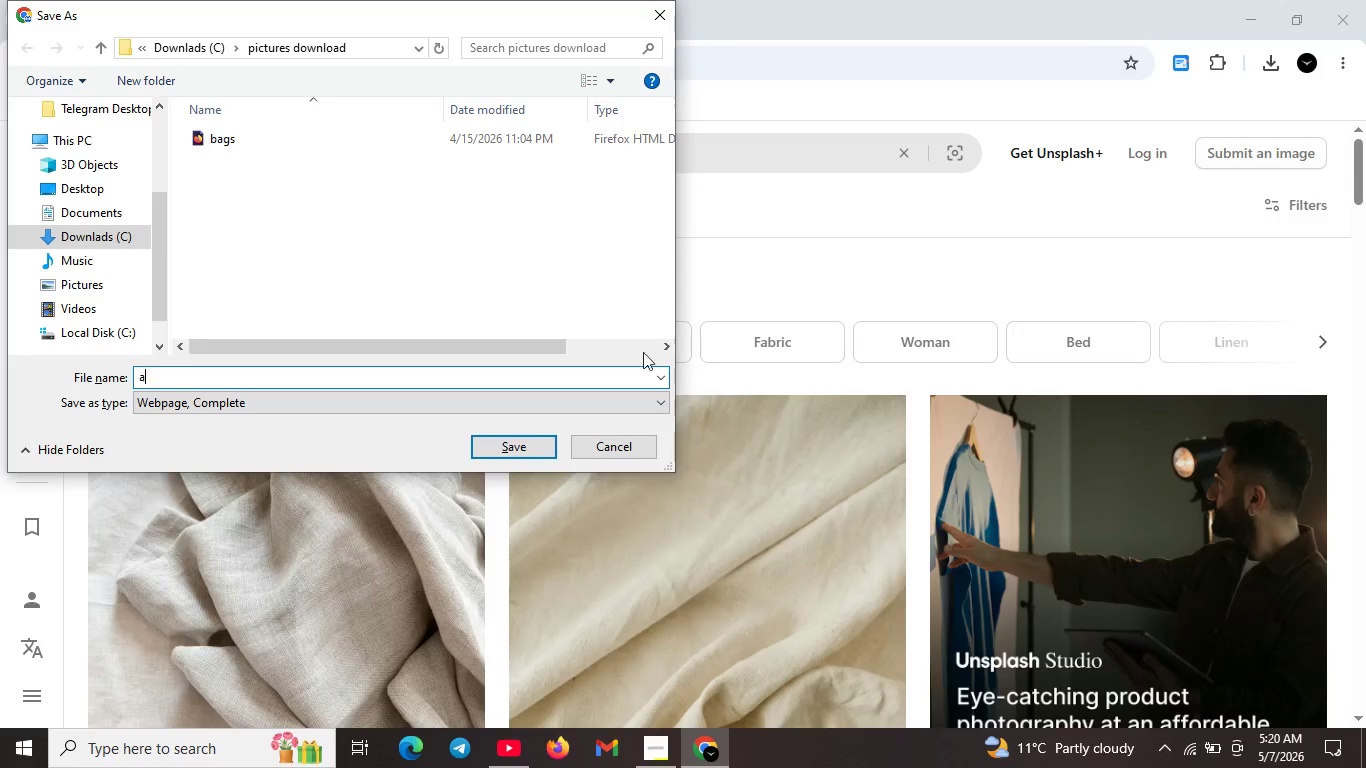 
left_click([623, 441])
 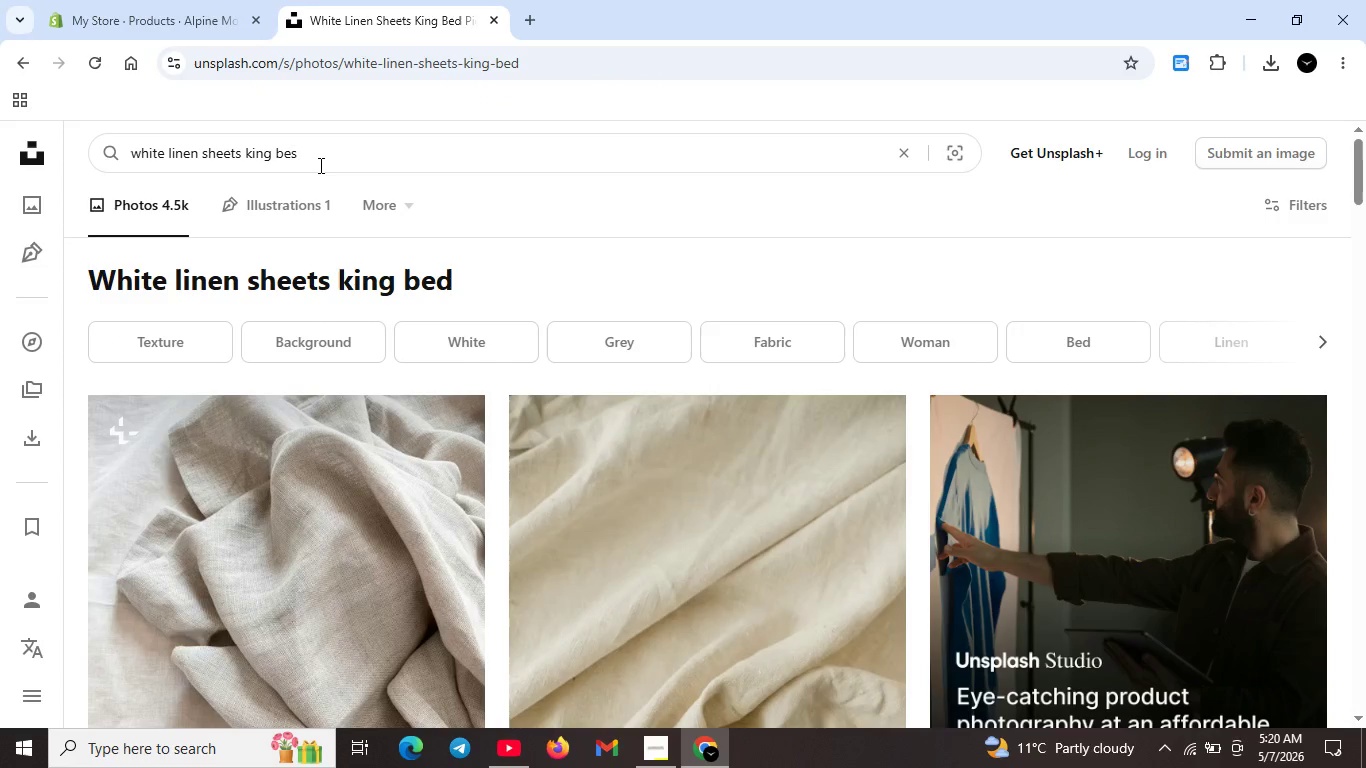 
left_click([319, 165])
 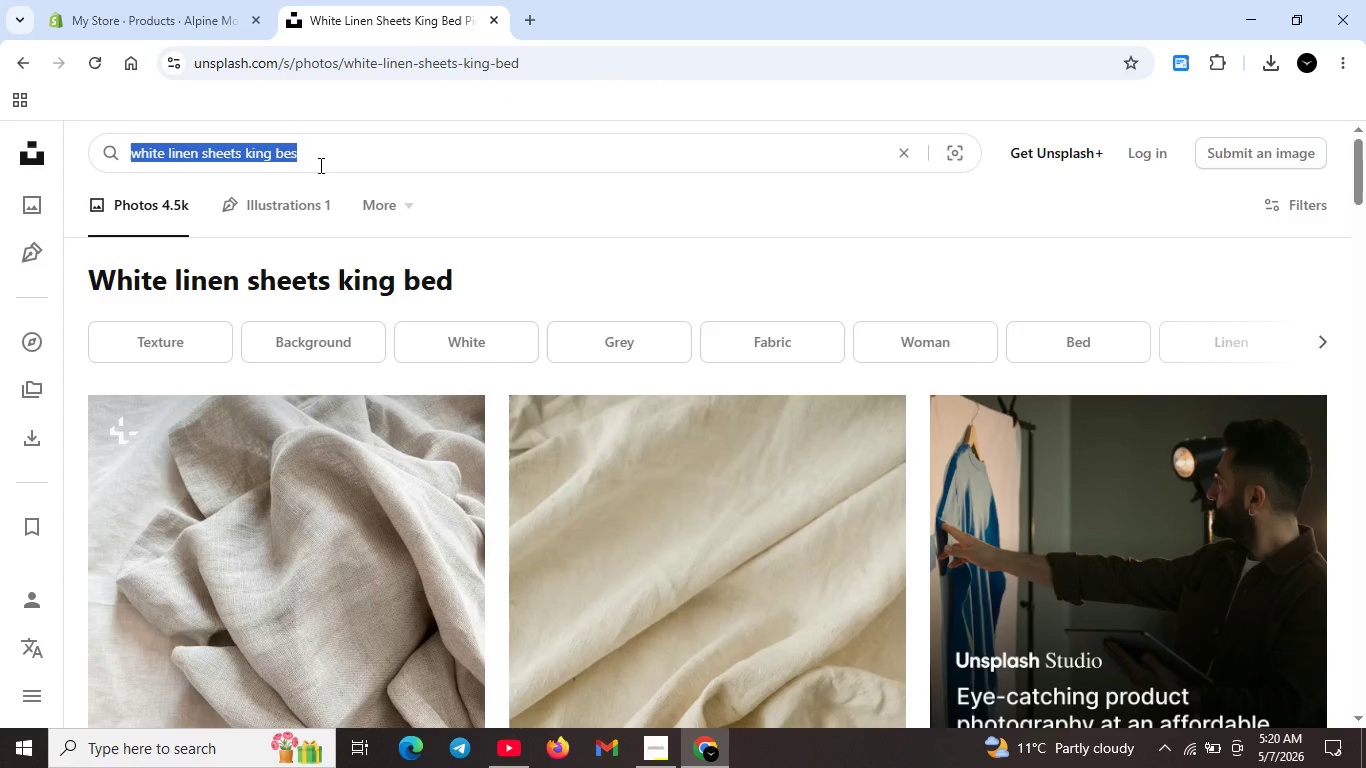 
key(Control+A)
 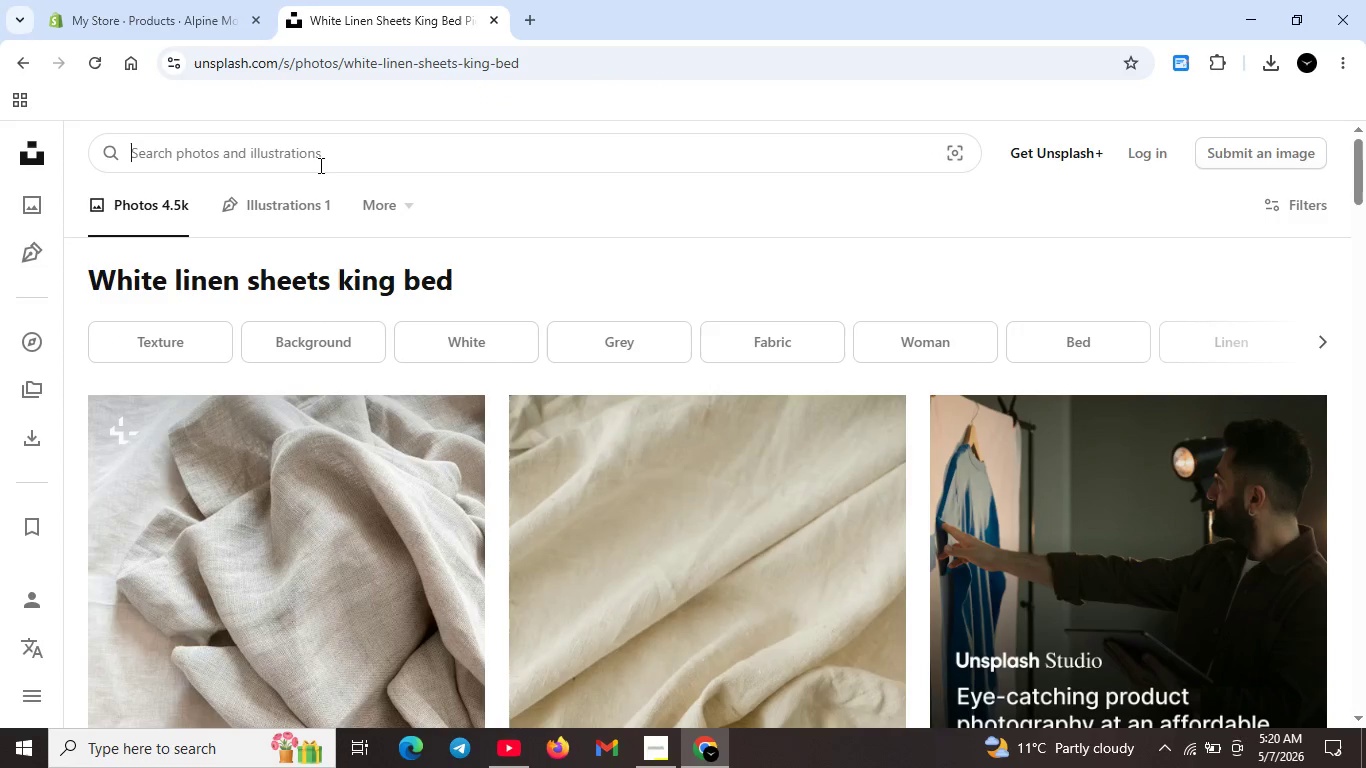 
key(Backspace)
type(spa gft set bath)
 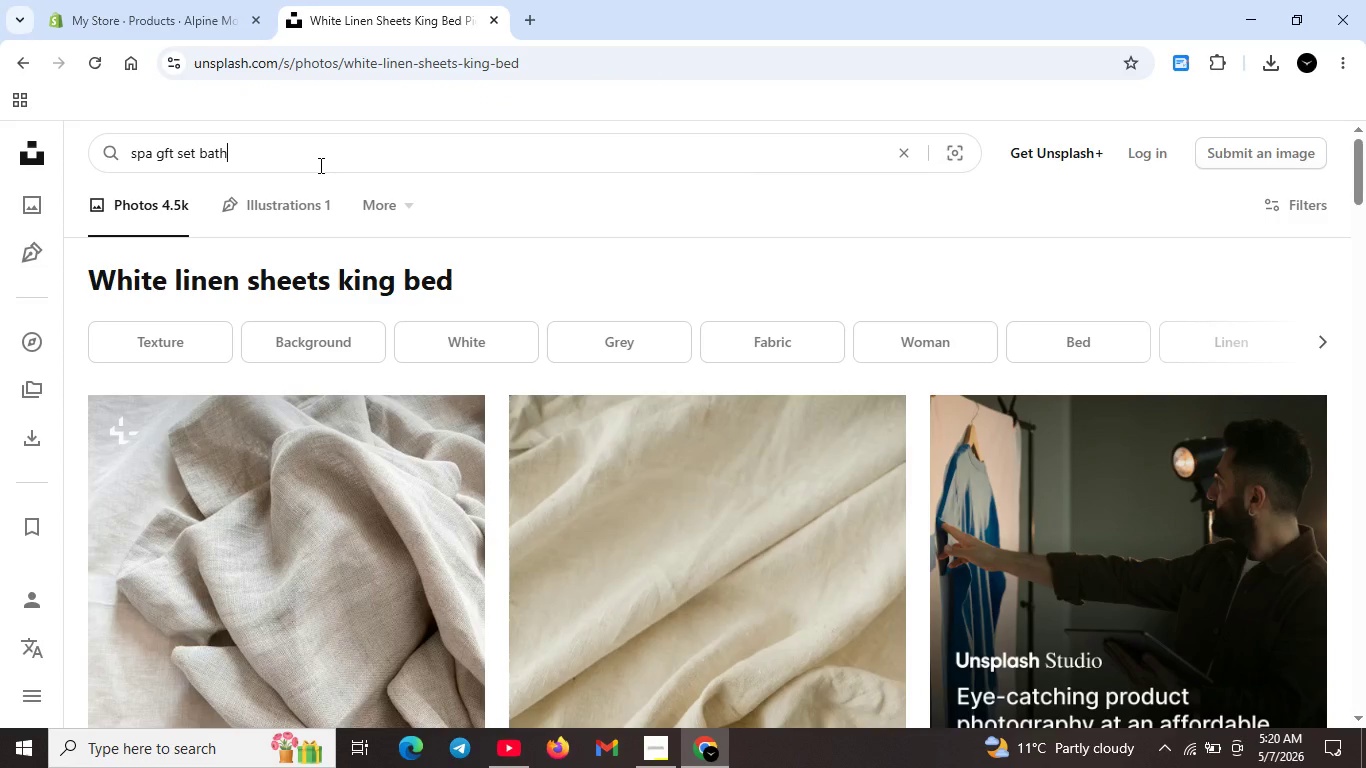 
key(Enter)
 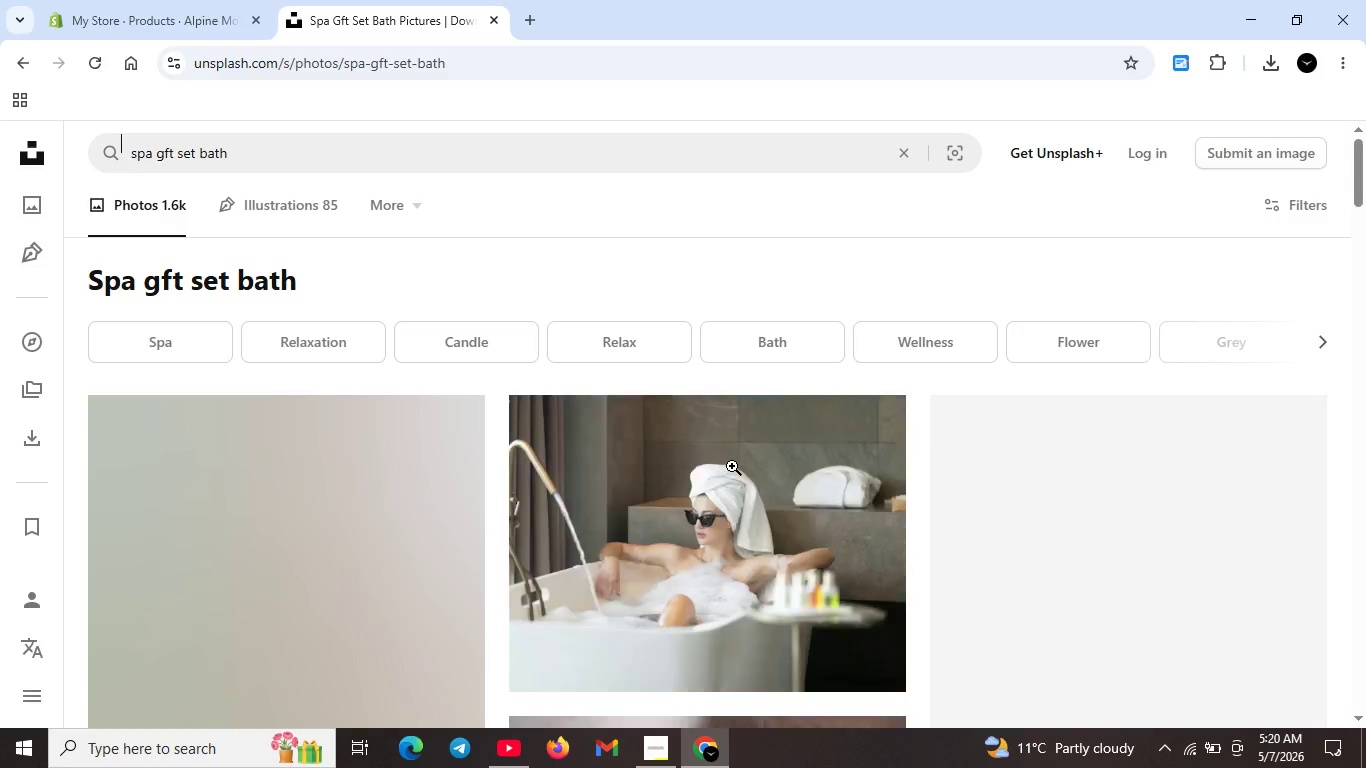 
scroll: coordinate [815, 479], scroll_direction: down, amount: 13.0
 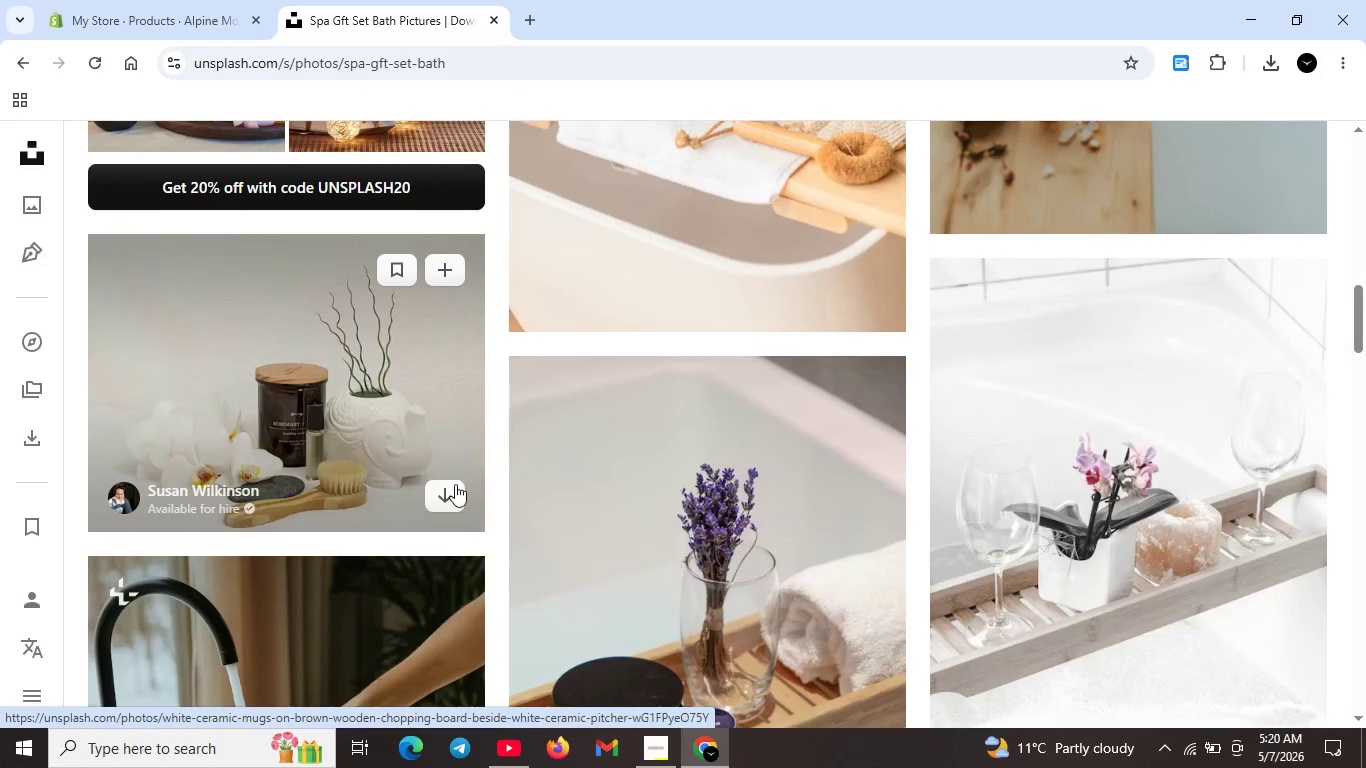 
left_click([453, 494])
 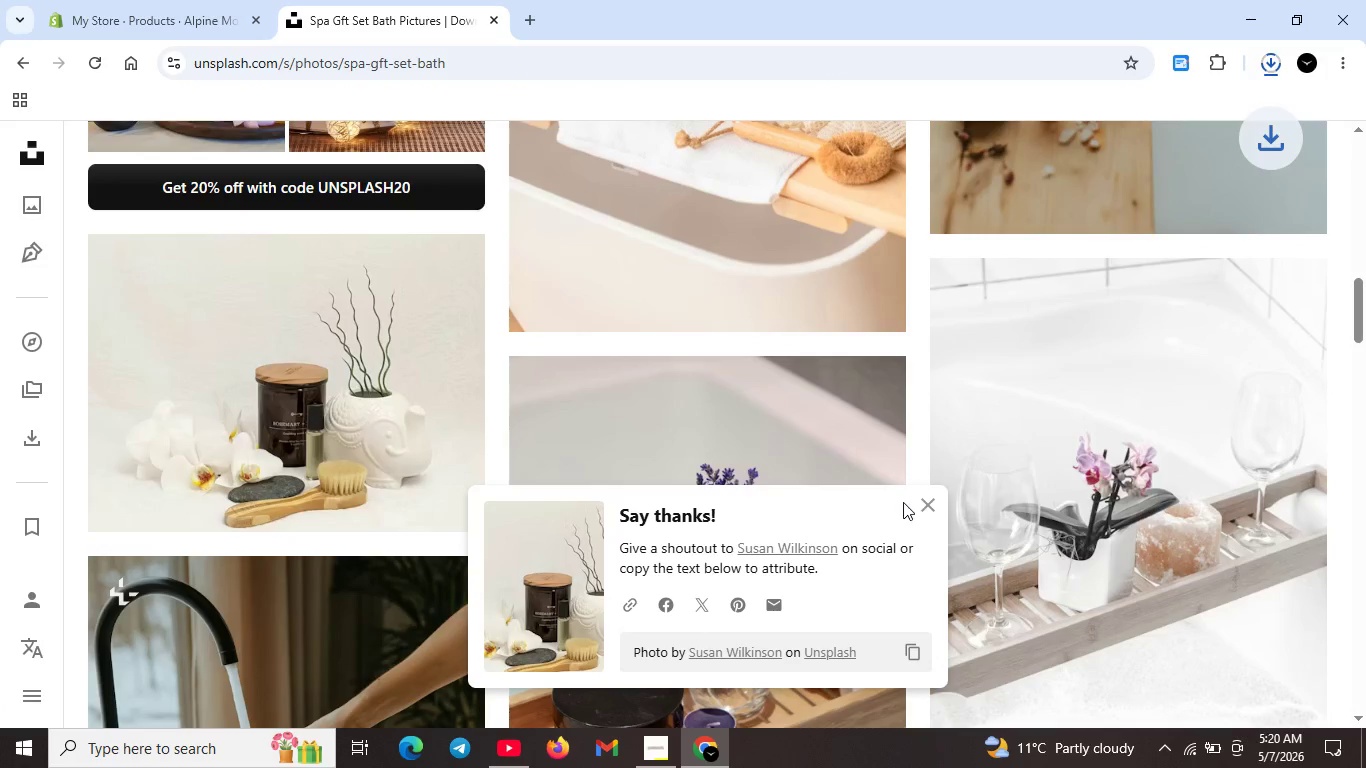 
left_click([928, 500])
 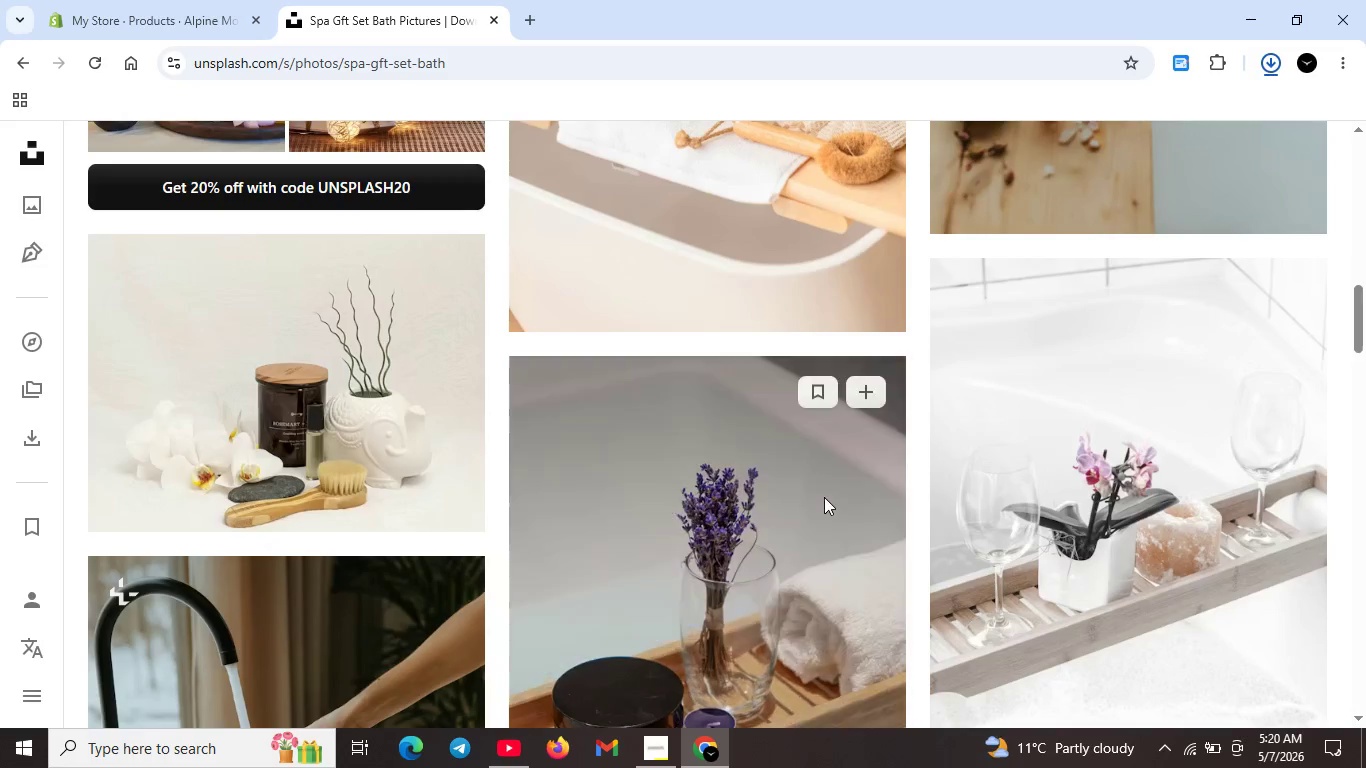 
scroll: coordinate [722, 483], scroll_direction: down, amount: 8.0
 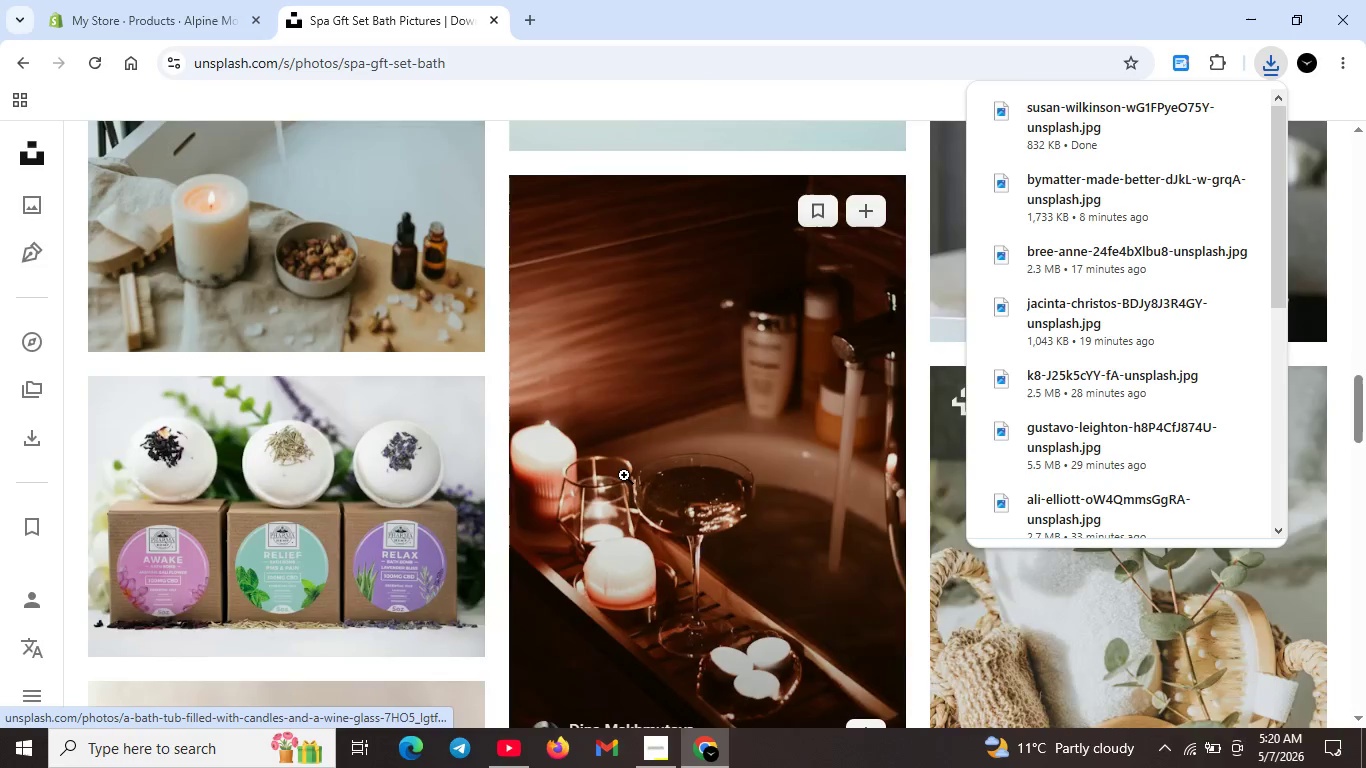 
scroll: coordinate [372, 325], scroll_direction: up, amount: 9.0
 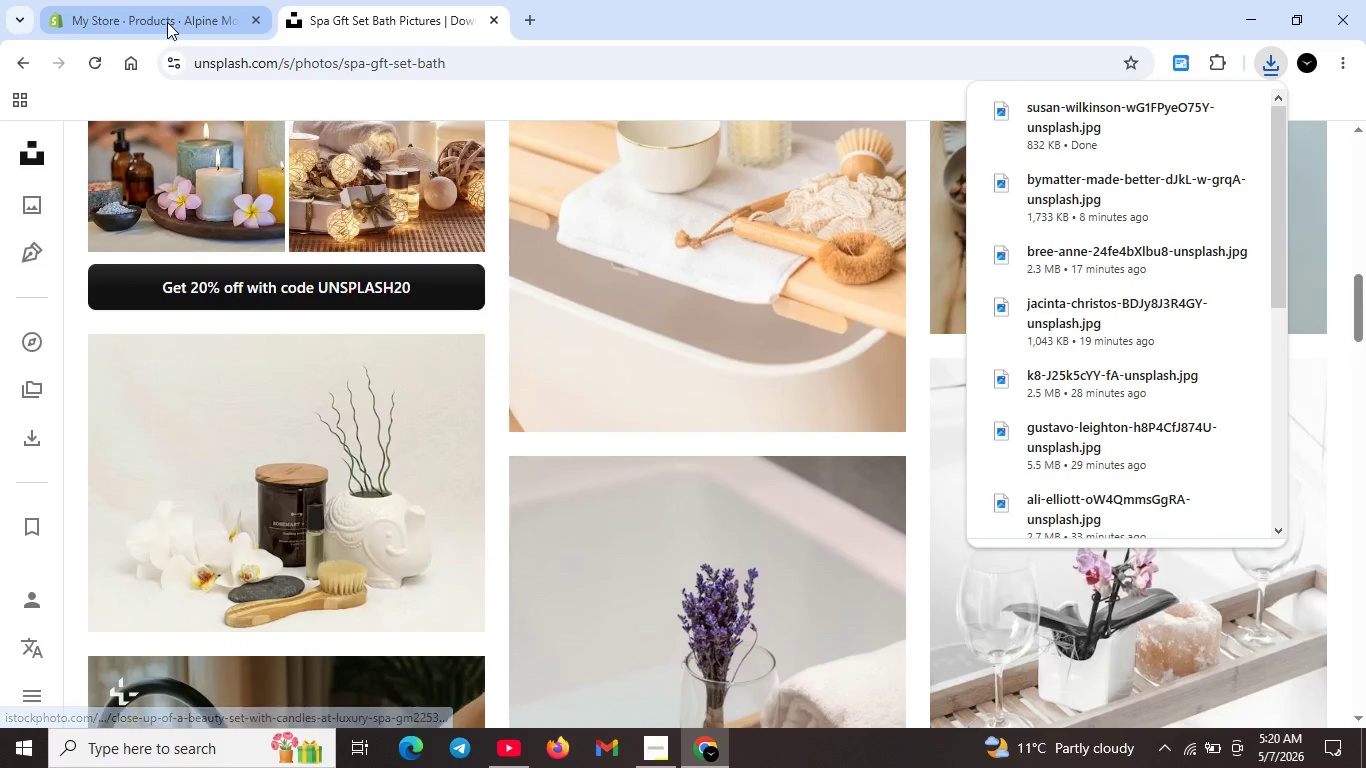 
left_click([167, 22])
 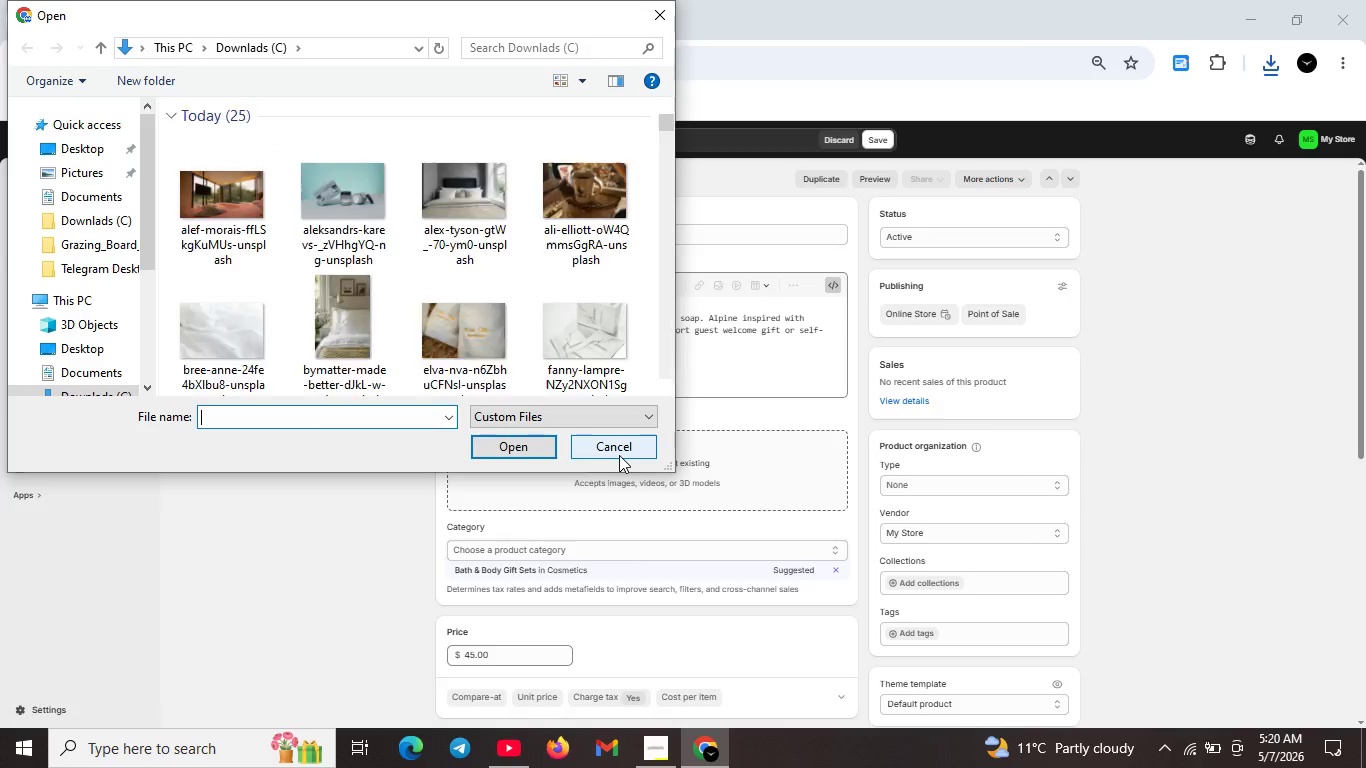 
wait(8.97)
 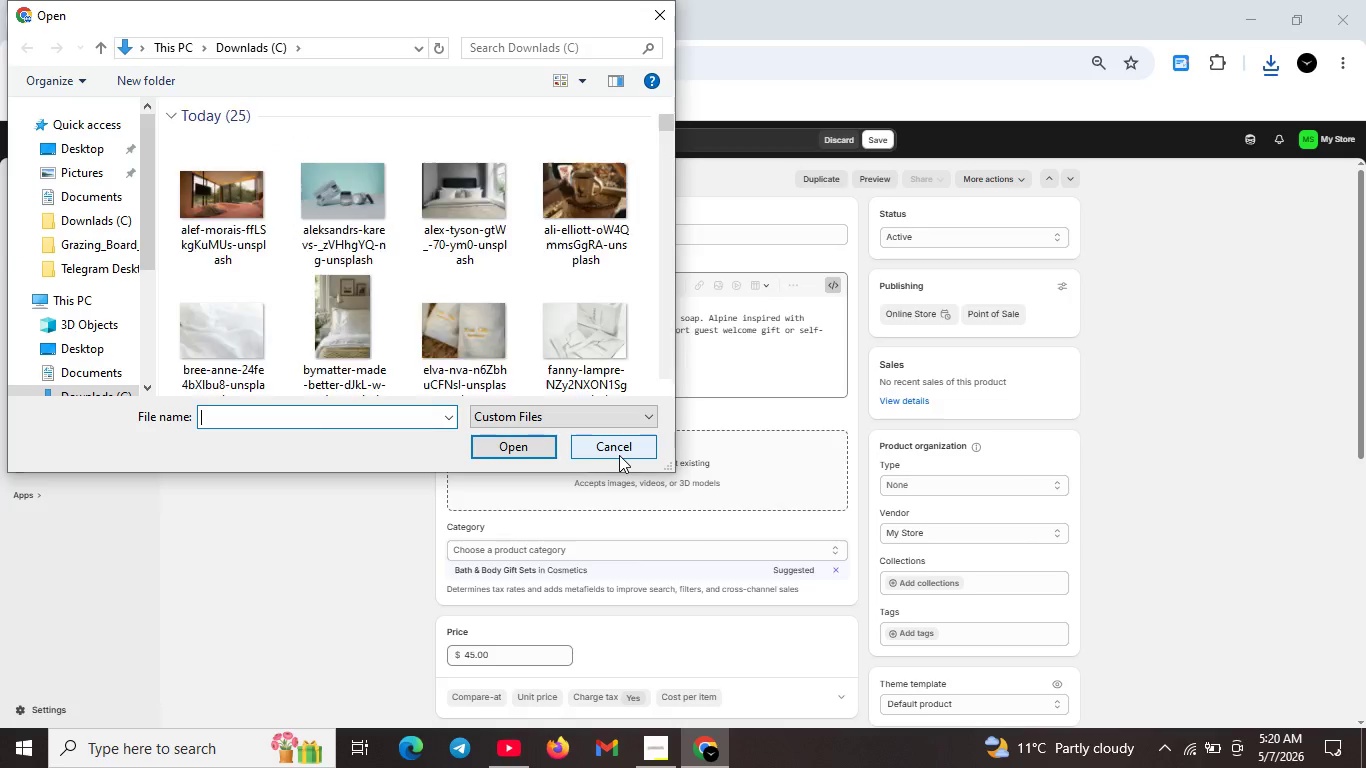 
scroll: coordinate [323, 241], scroll_direction: down, amount: 5.0
 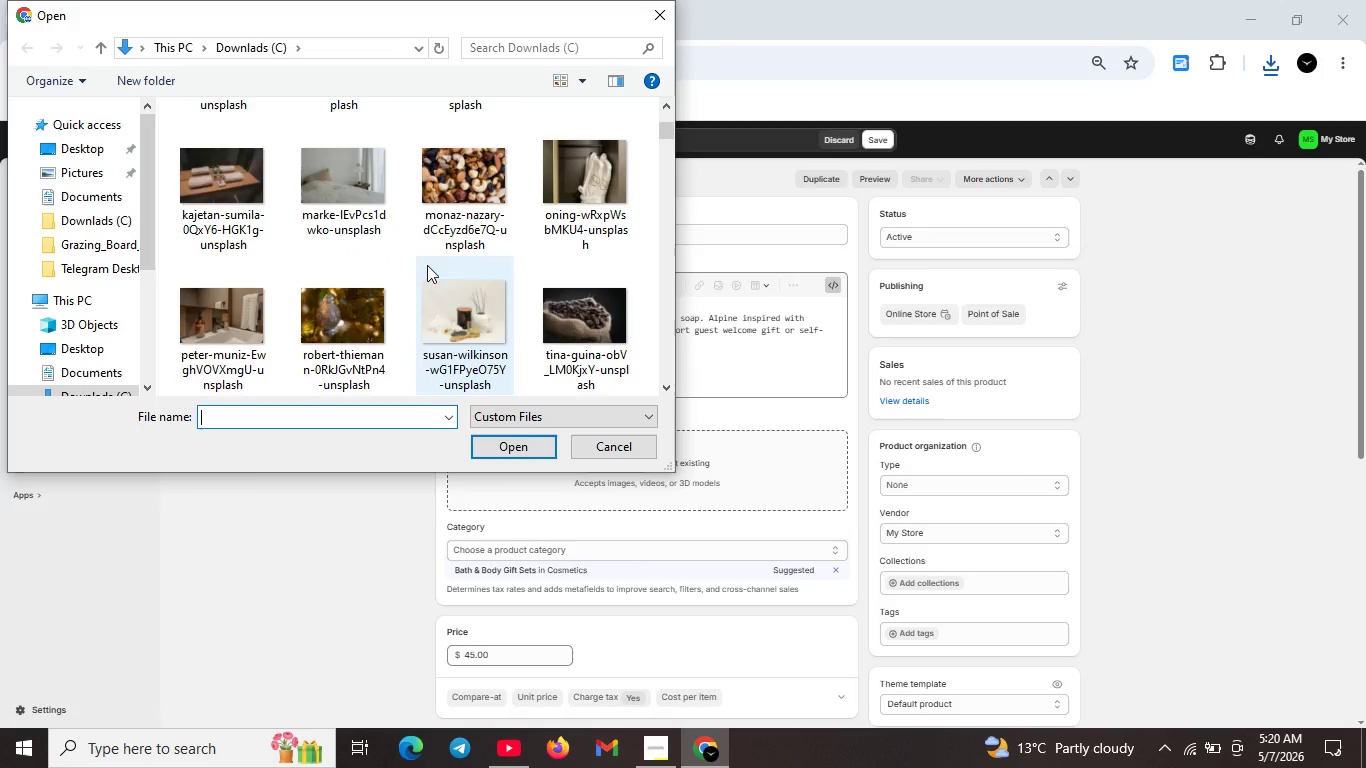 
scroll: coordinate [427, 265], scroll_direction: up, amount: 1.0
 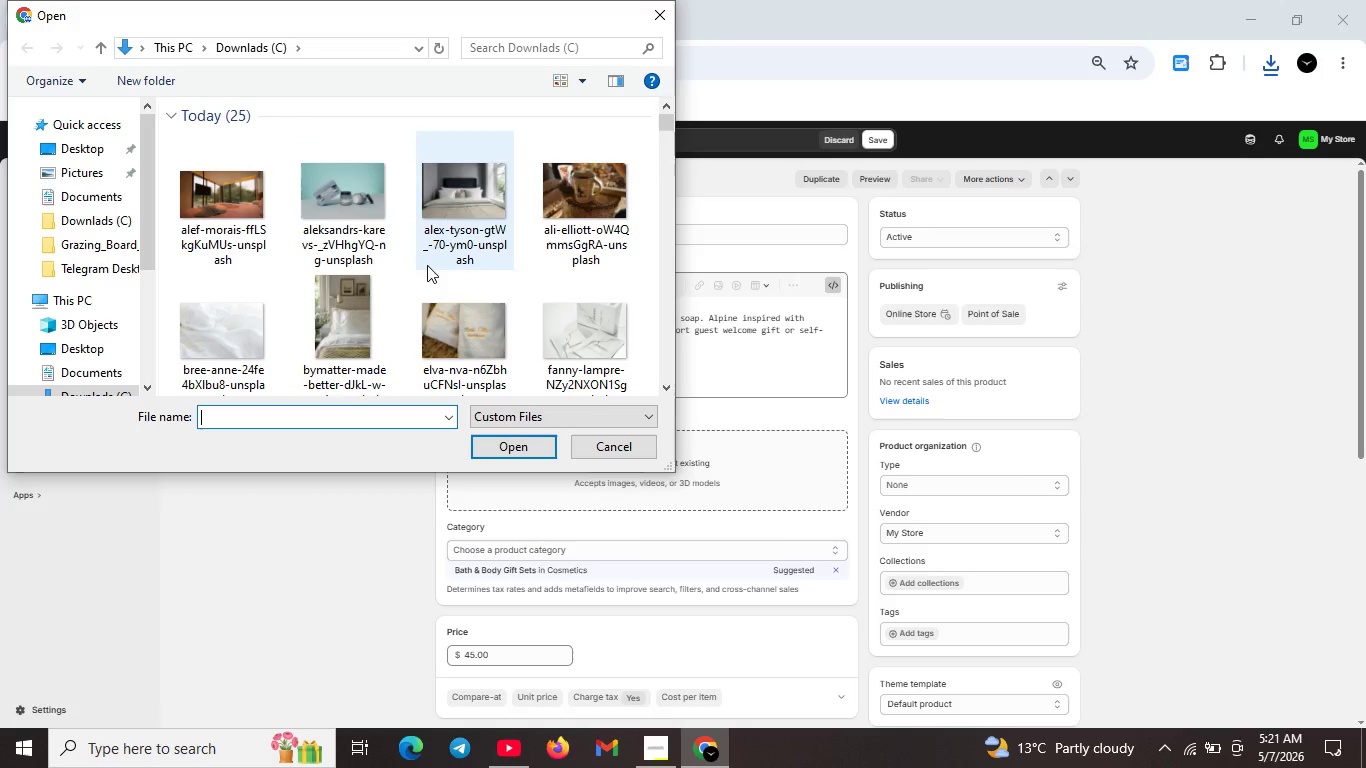 
scroll: coordinate [427, 265], scroll_direction: down, amount: 1.0
 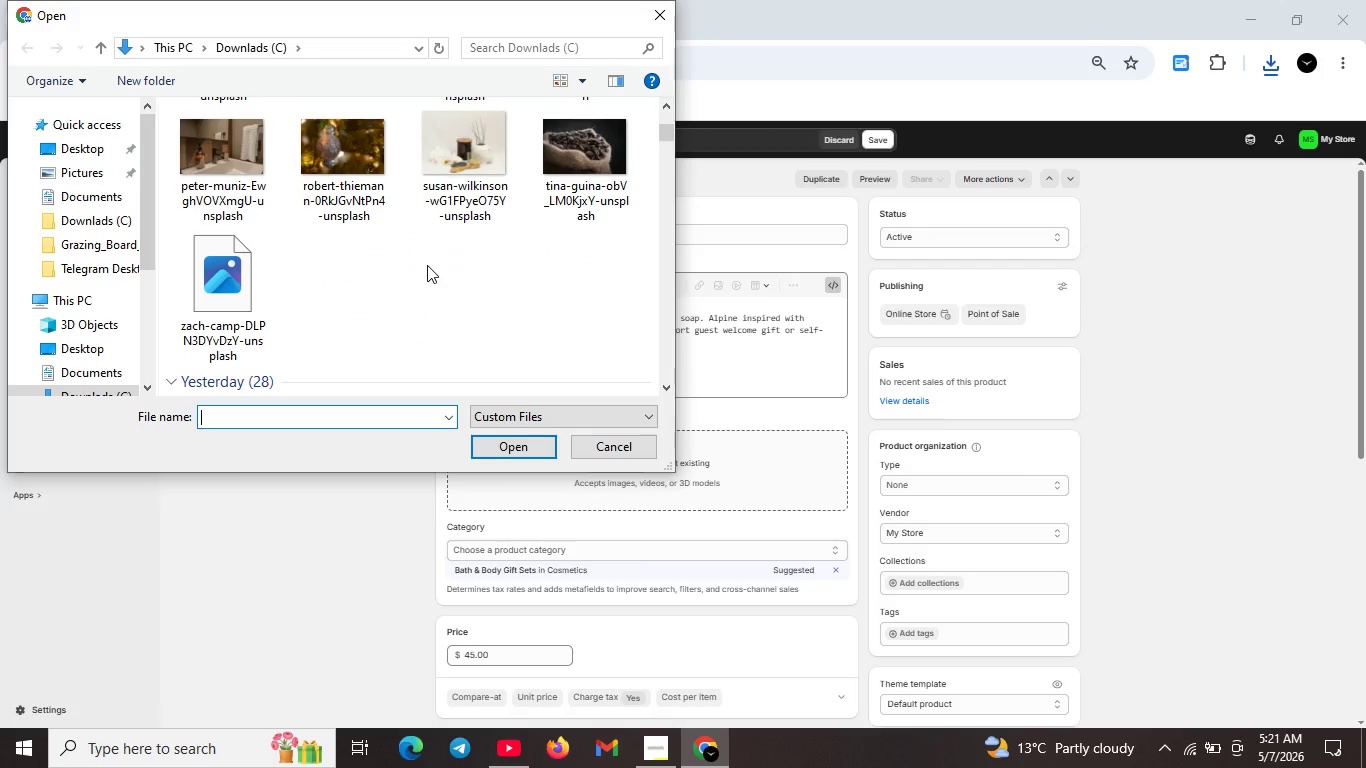 
left_click([478, 157])
 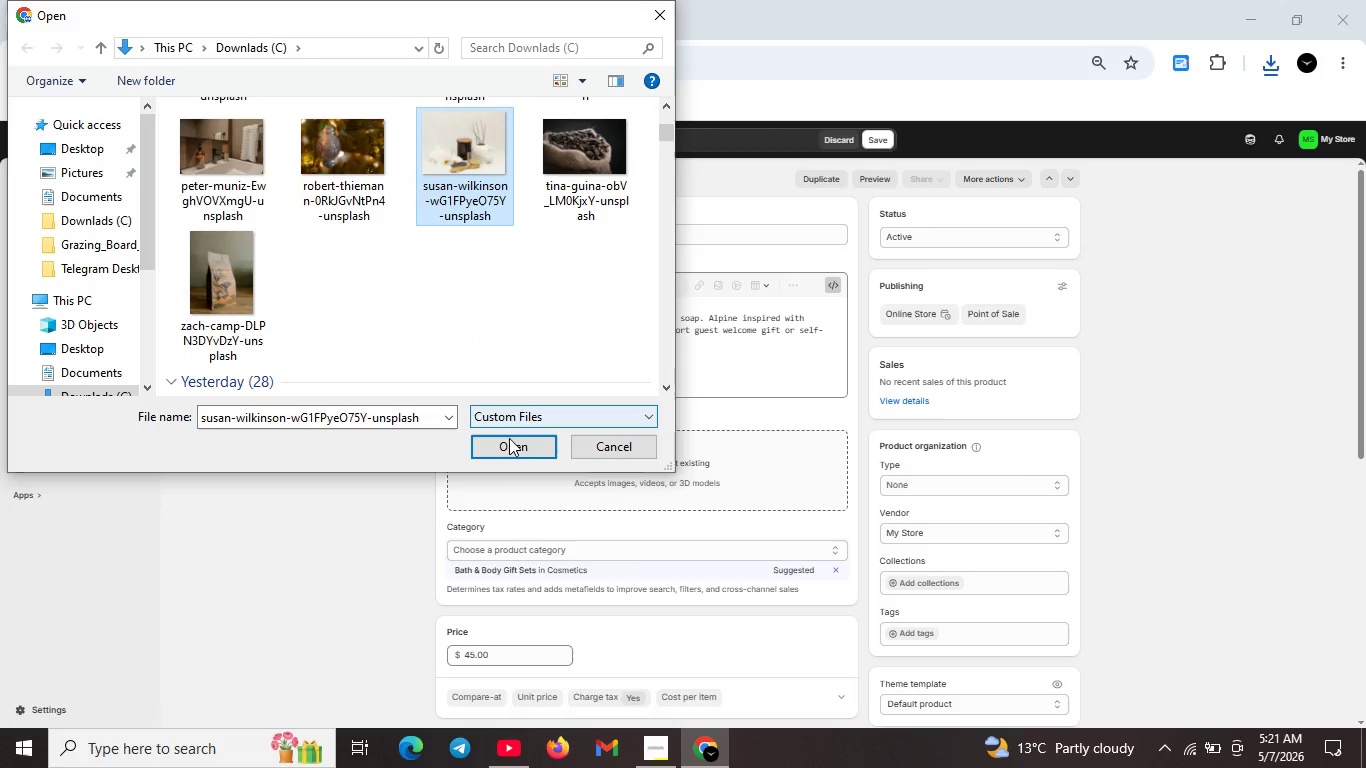 
left_click([509, 438])
 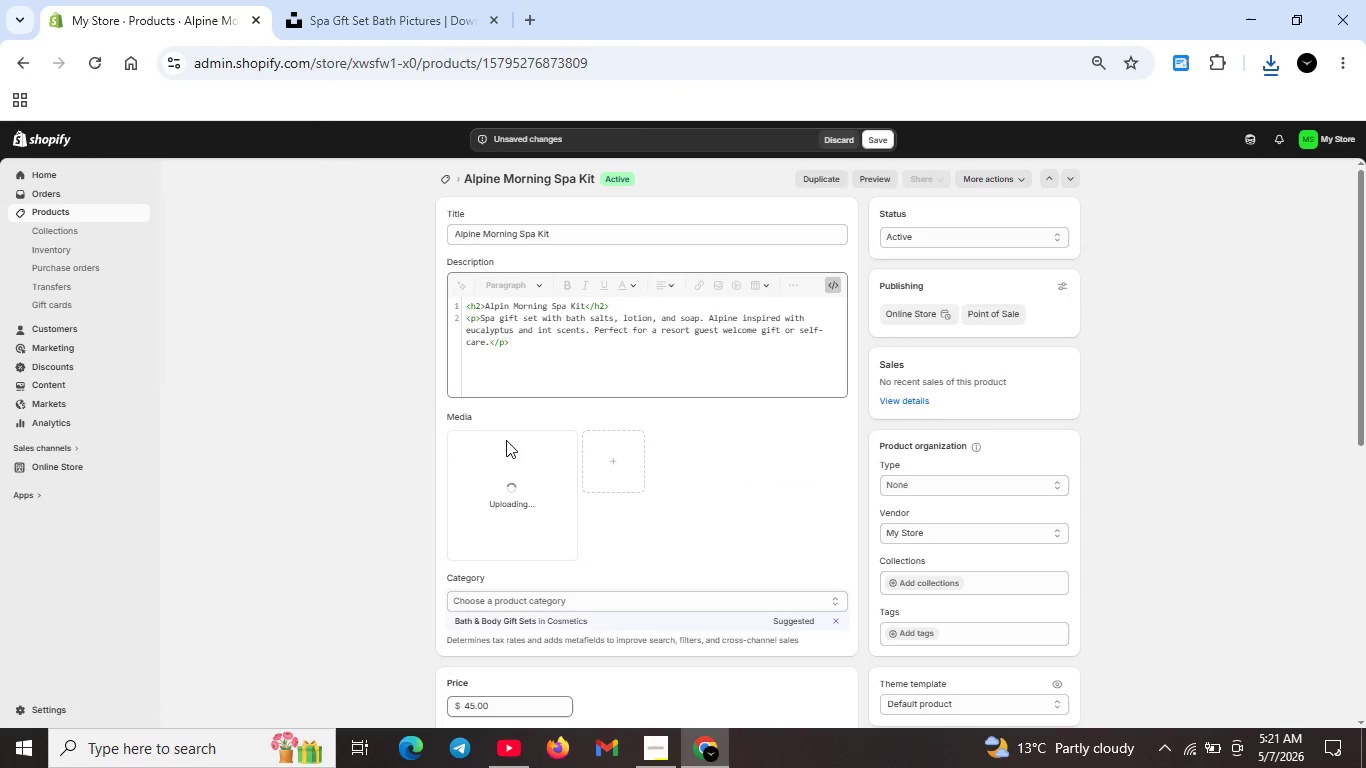 
wait(8.22)
 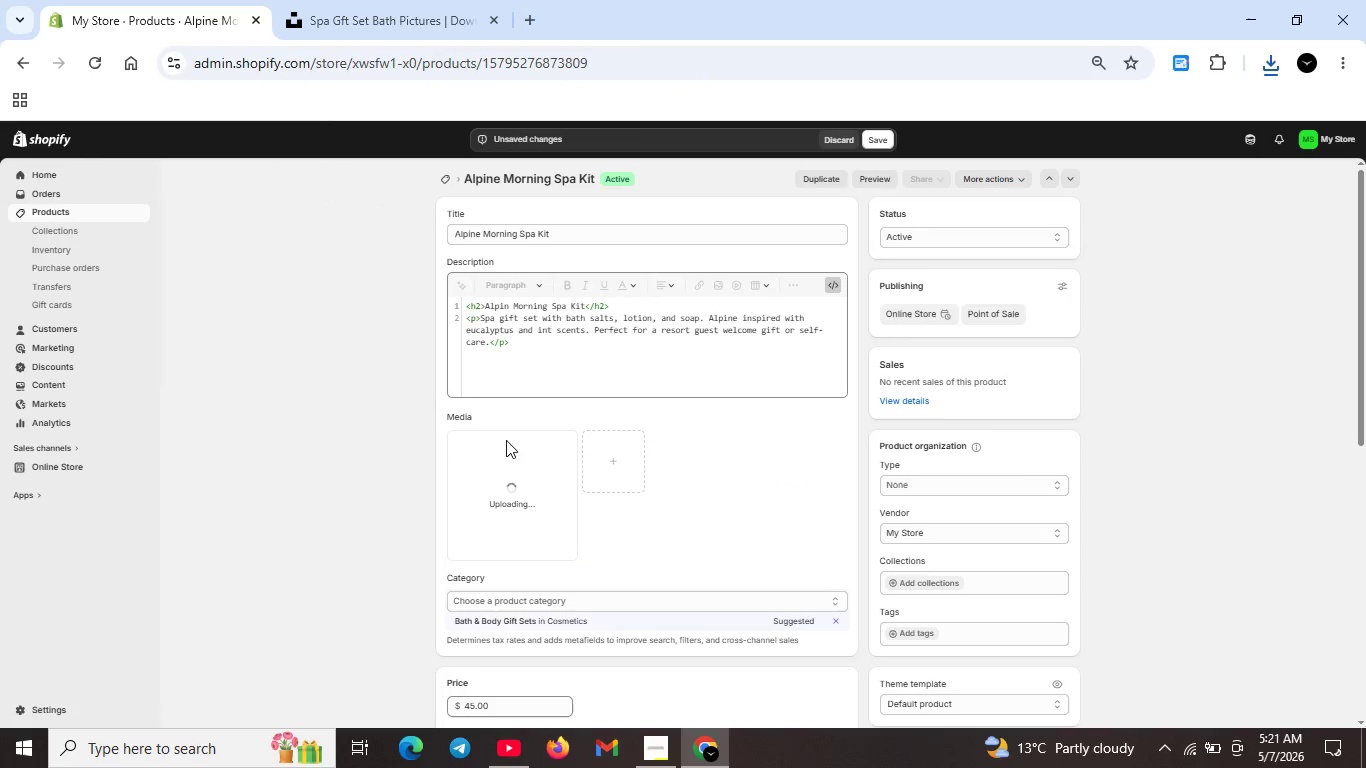 
scroll: coordinate [672, 503], scroll_direction: down, amount: 1.0
 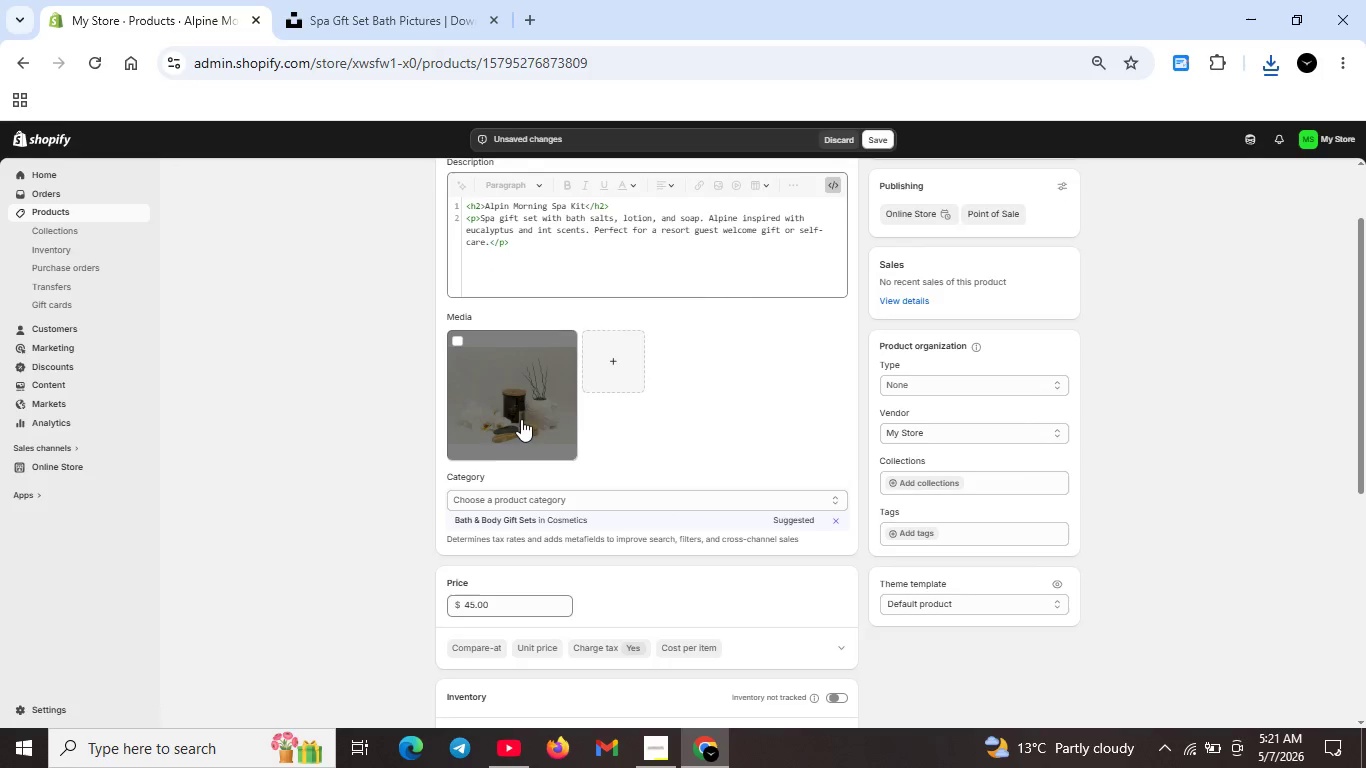 
double_click([521, 419])
 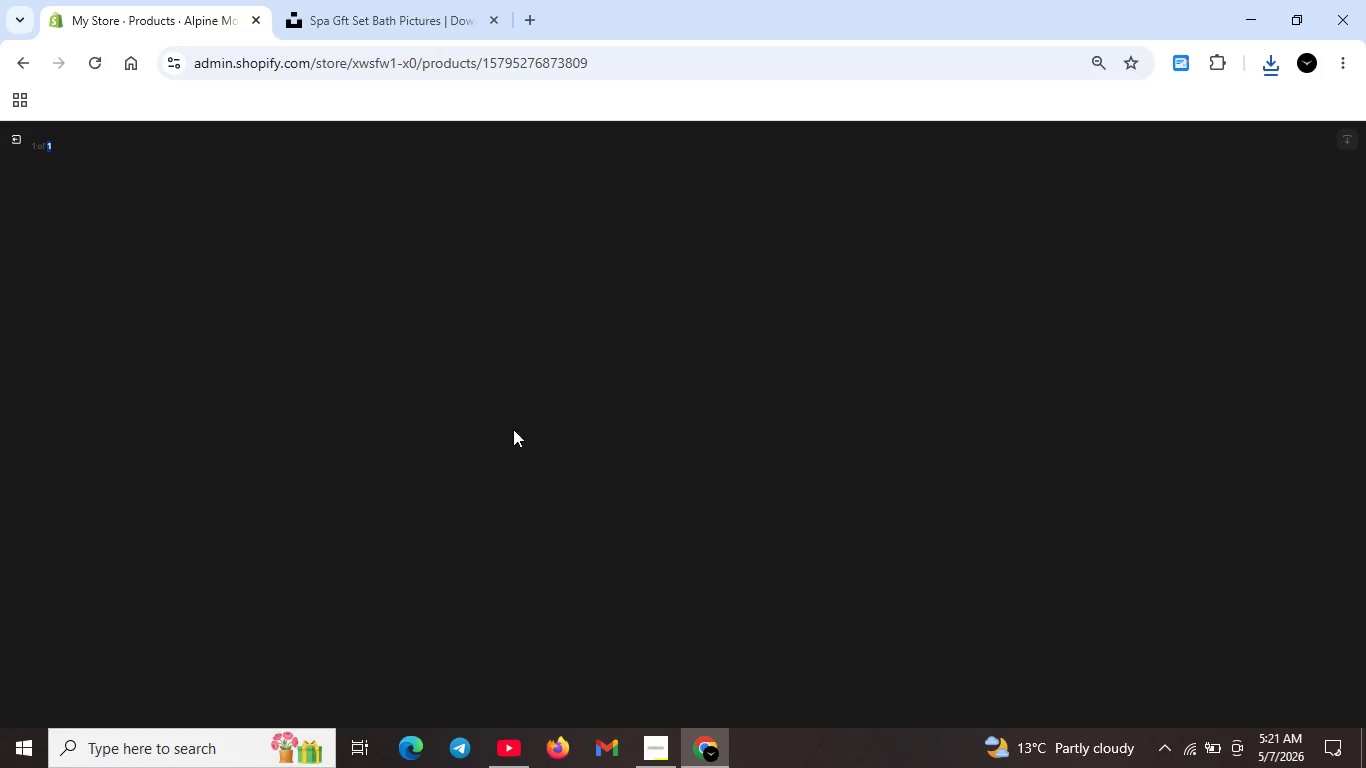 
scroll: coordinate [513, 430], scroll_direction: up, amount: 3.0
 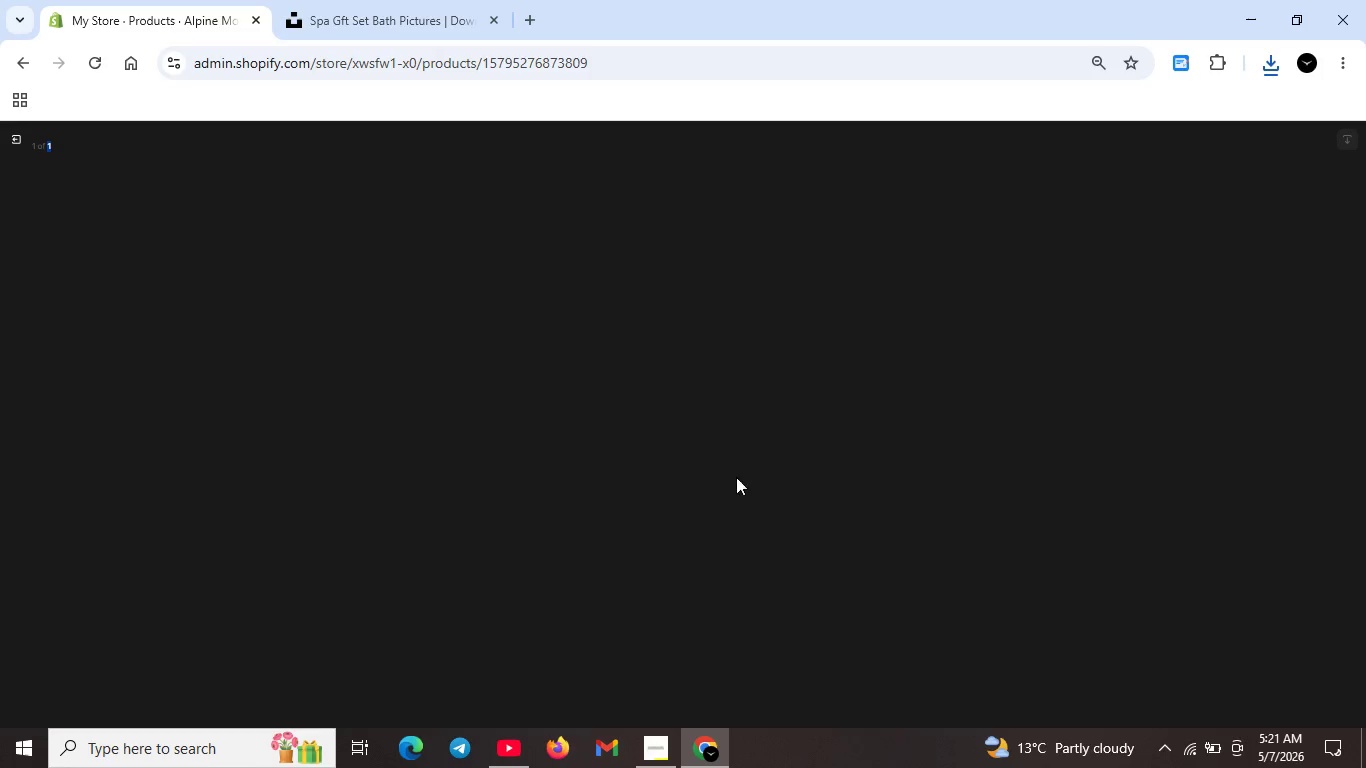 
scroll: coordinate [905, 471], scroll_direction: down, amount: 2.0
 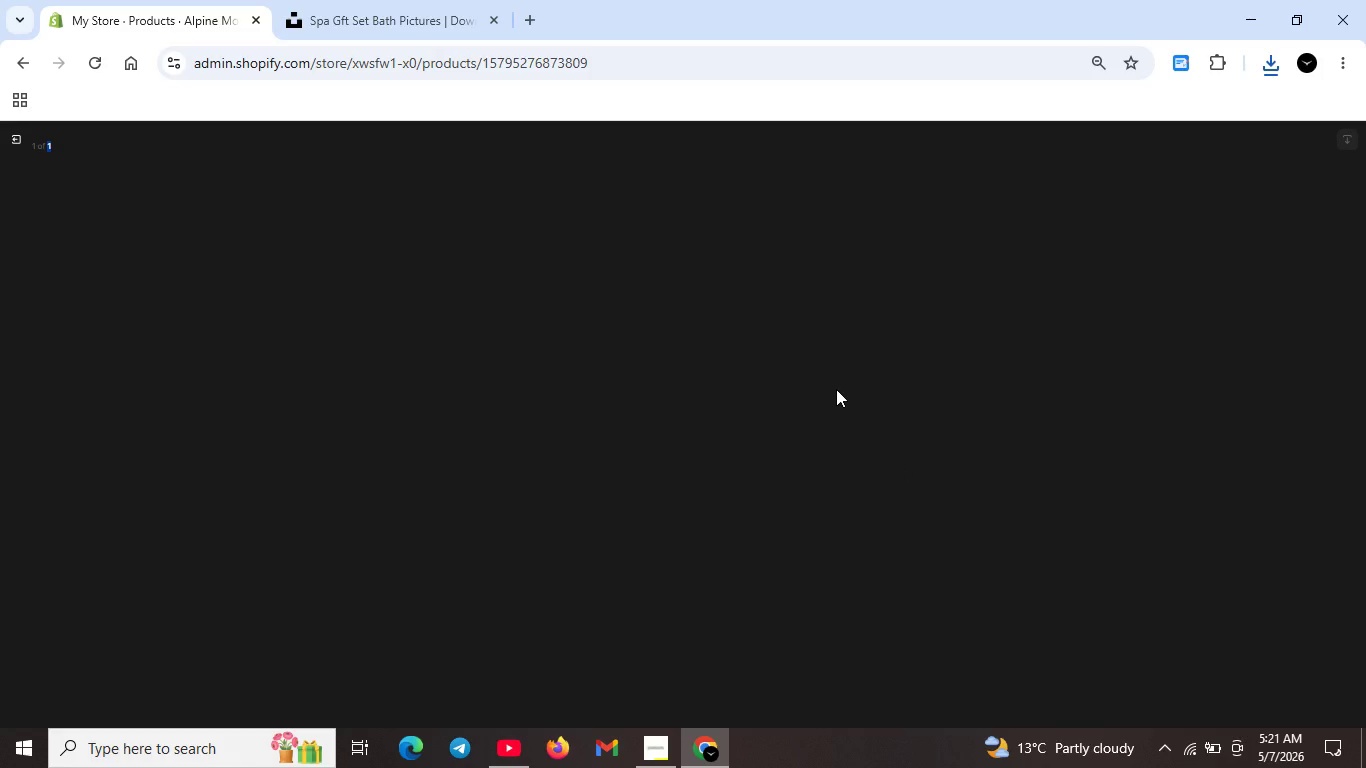 
scroll: coordinate [807, 361], scroll_direction: up, amount: 1.0
 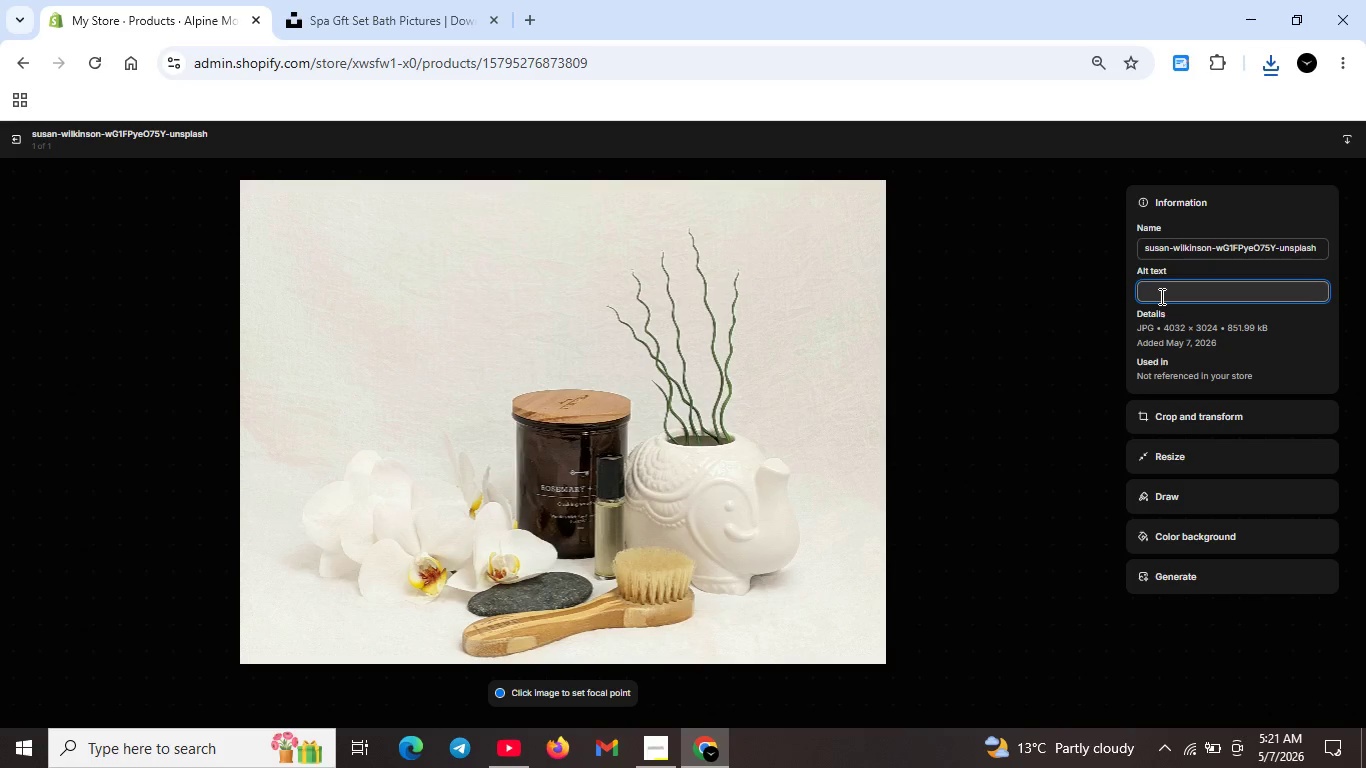 
type(Alpine morning spa kit with bath salts, lotion, an )
key(Backspace)
type(d soap )
key(Backspace)
type(. W)
key(Backspace)
type(Eucalyptus and int)
 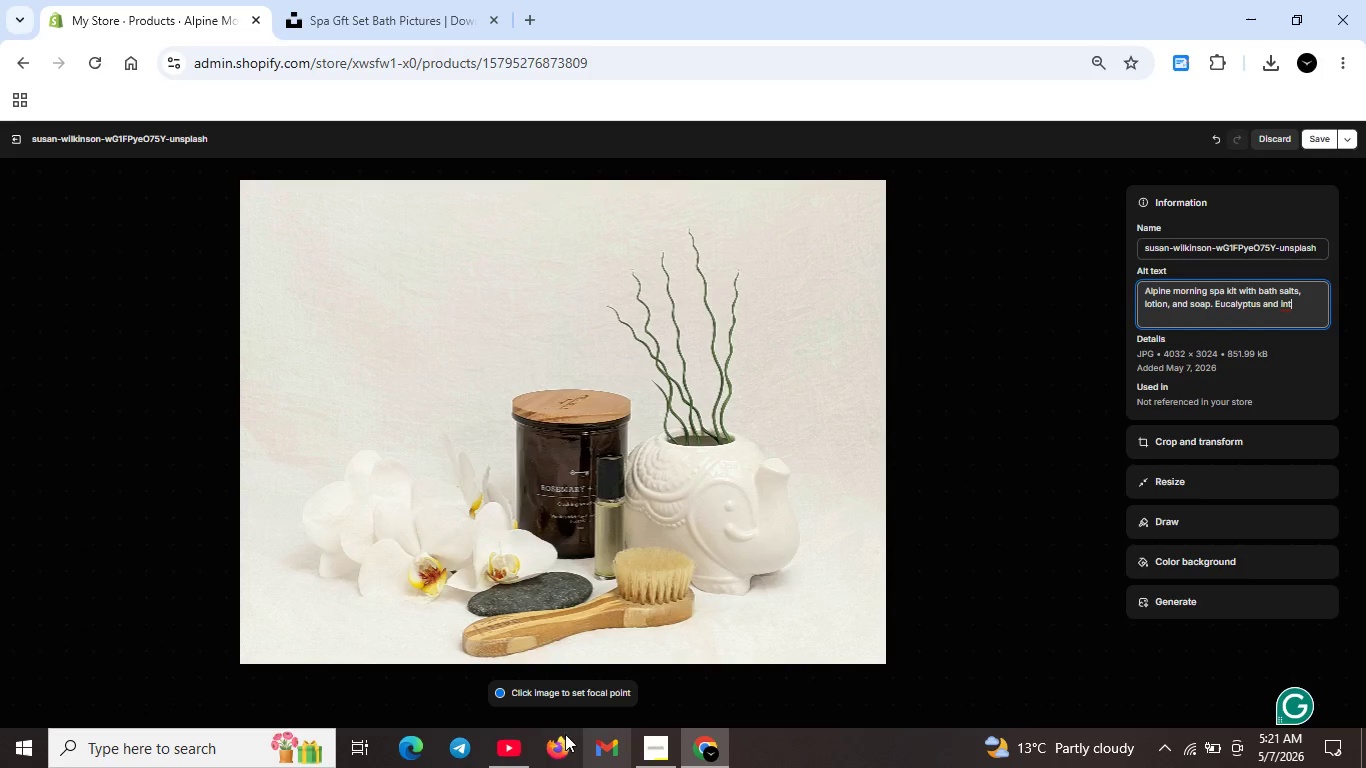 
left_click([509, 737])
 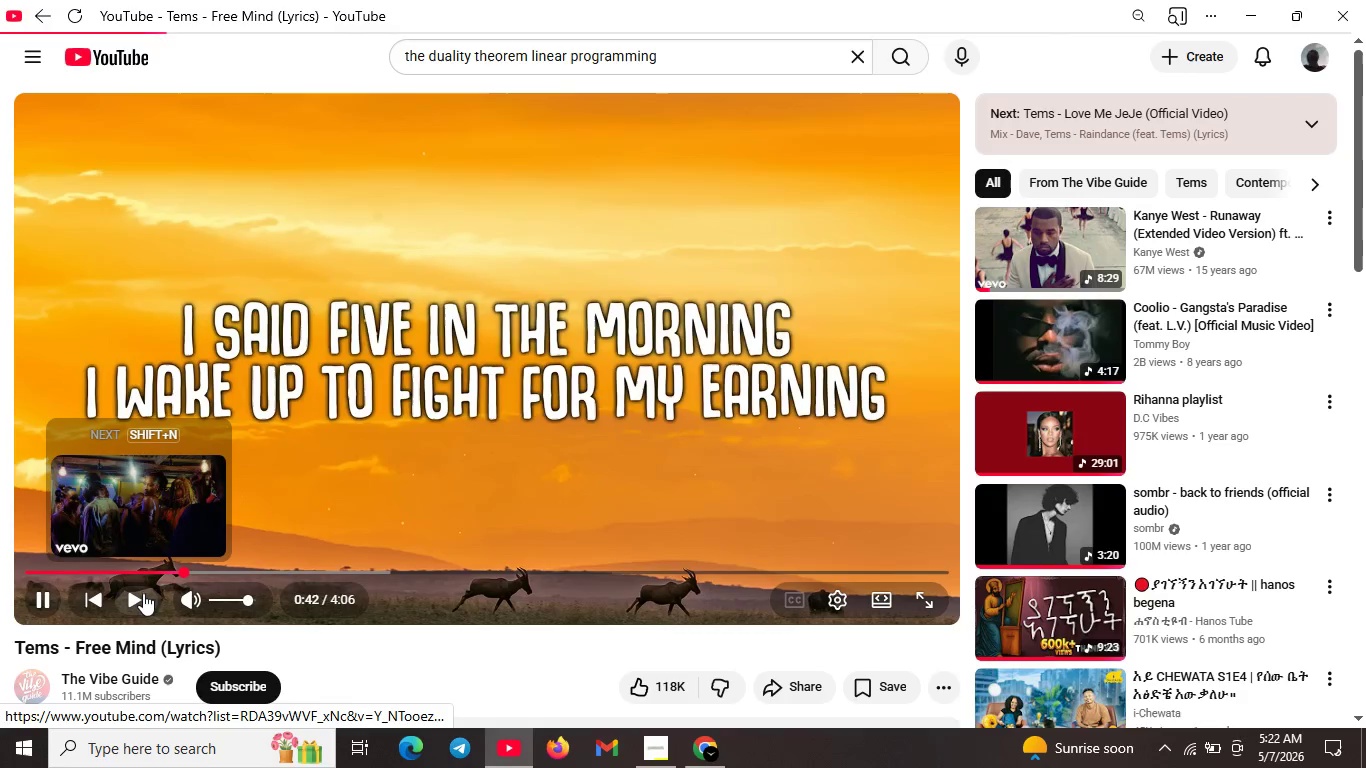 
wait(7.67)
 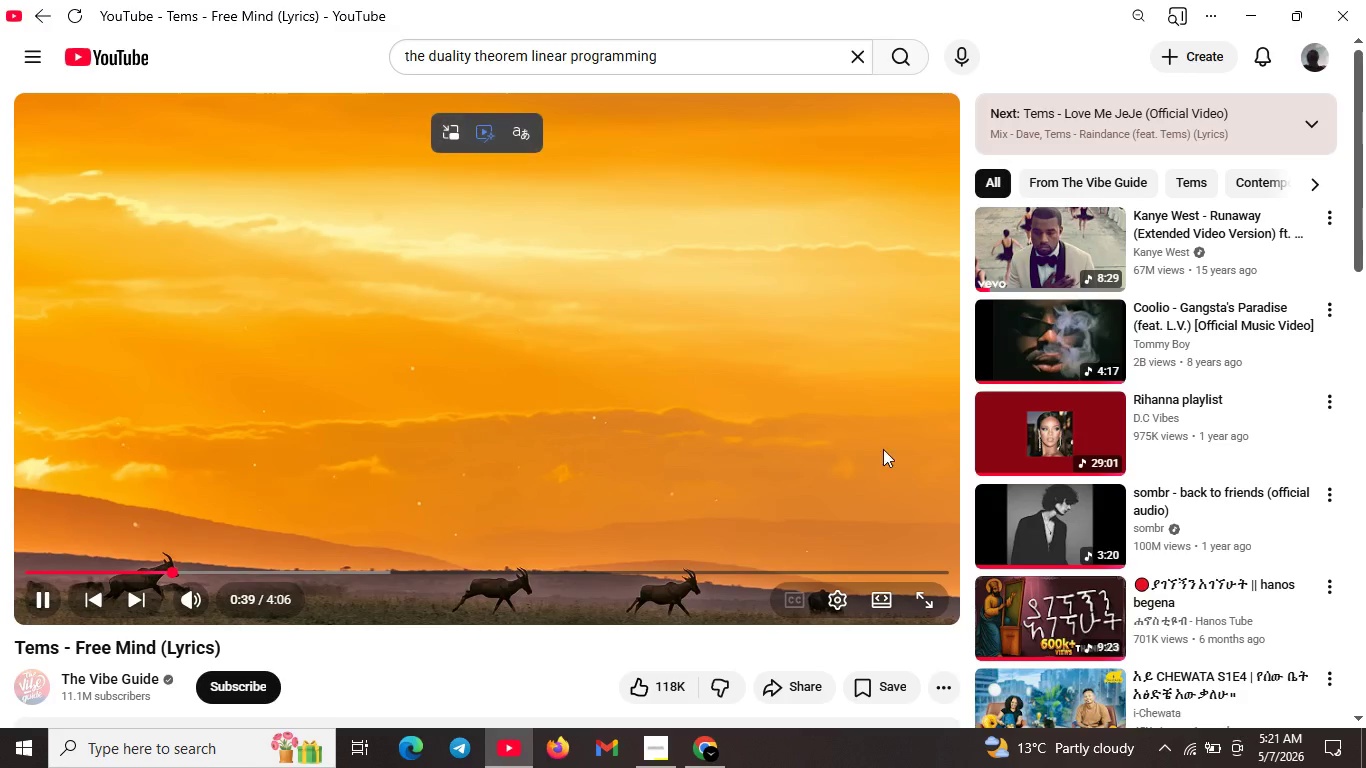 
left_click([1244, 9])
 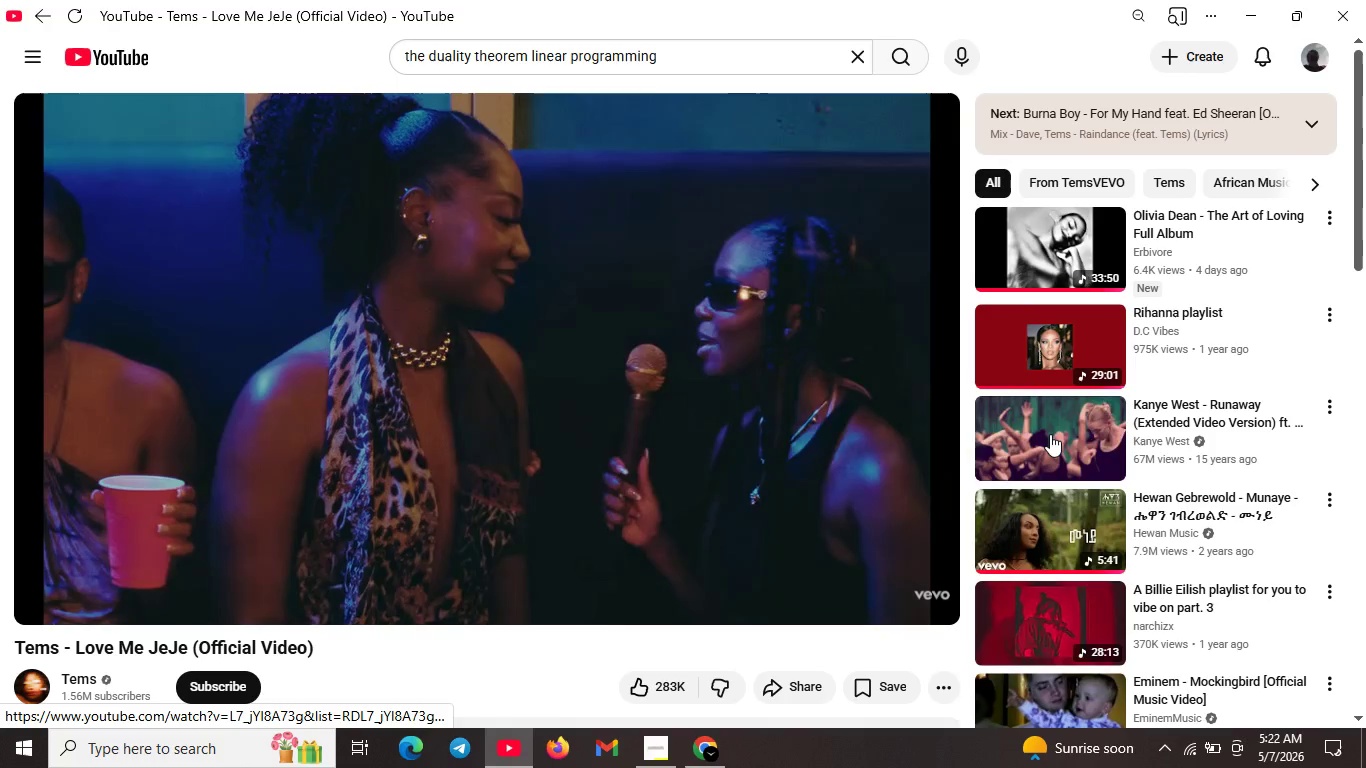 
wait(6.0)
 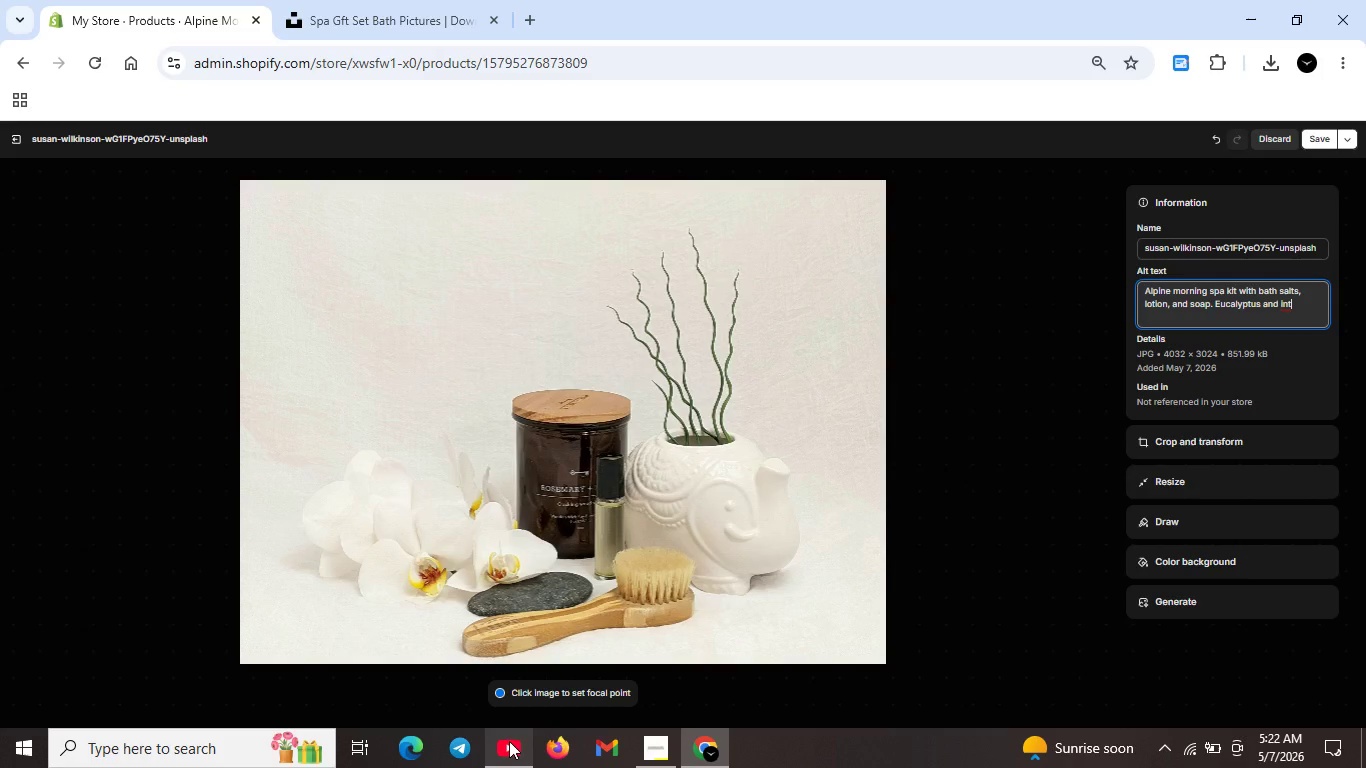 
scroll: coordinate [1057, 403], scroll_direction: down, amount: 3.0
 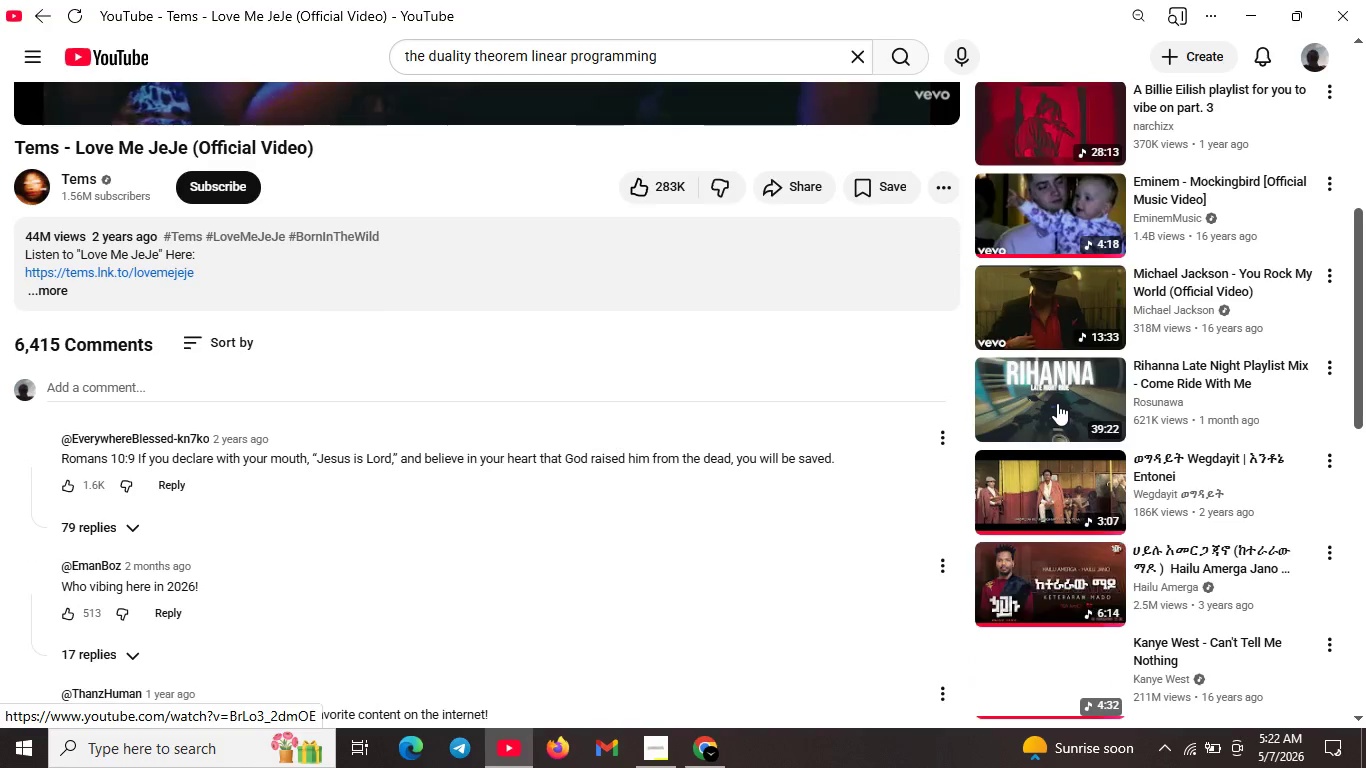 
scroll: coordinate [1060, 397], scroll_direction: up, amount: 7.0
 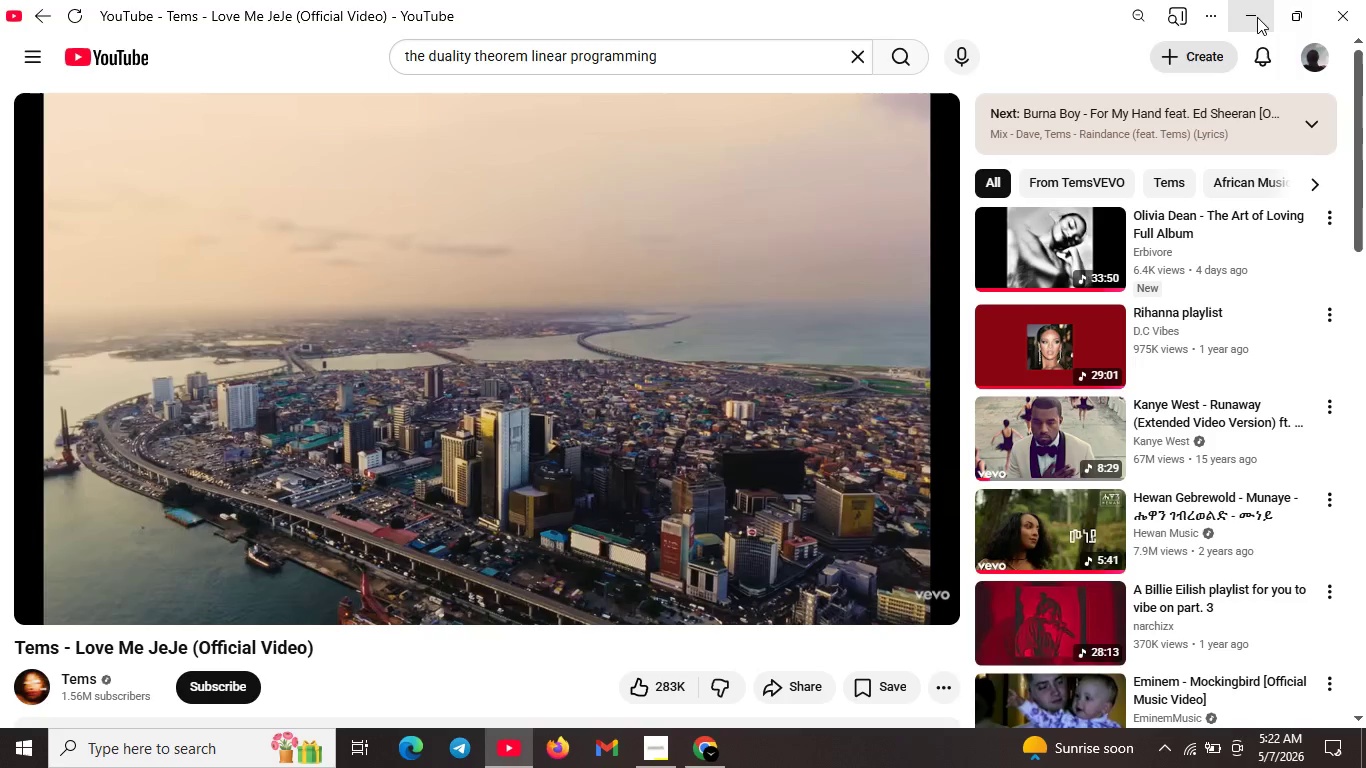 
left_click([1257, 17])
 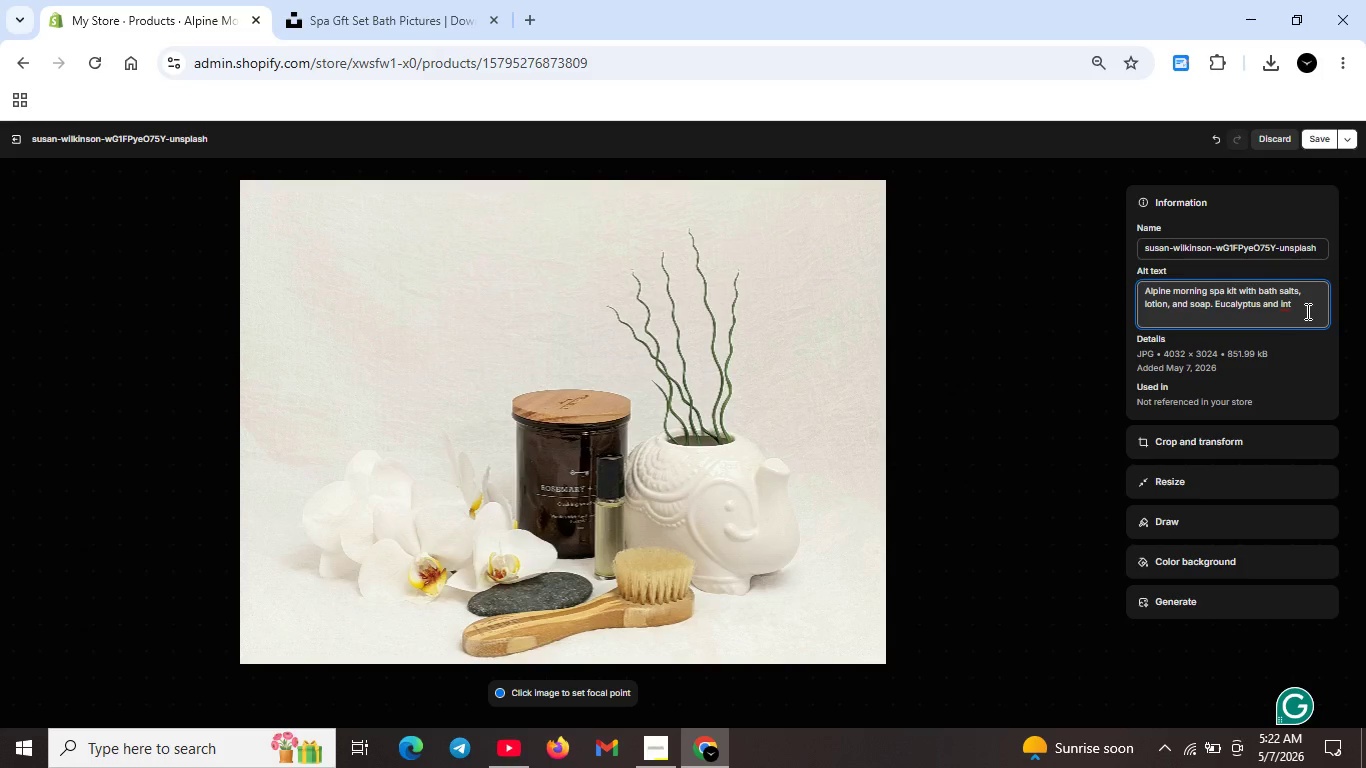 
key(ArrowLeft)
 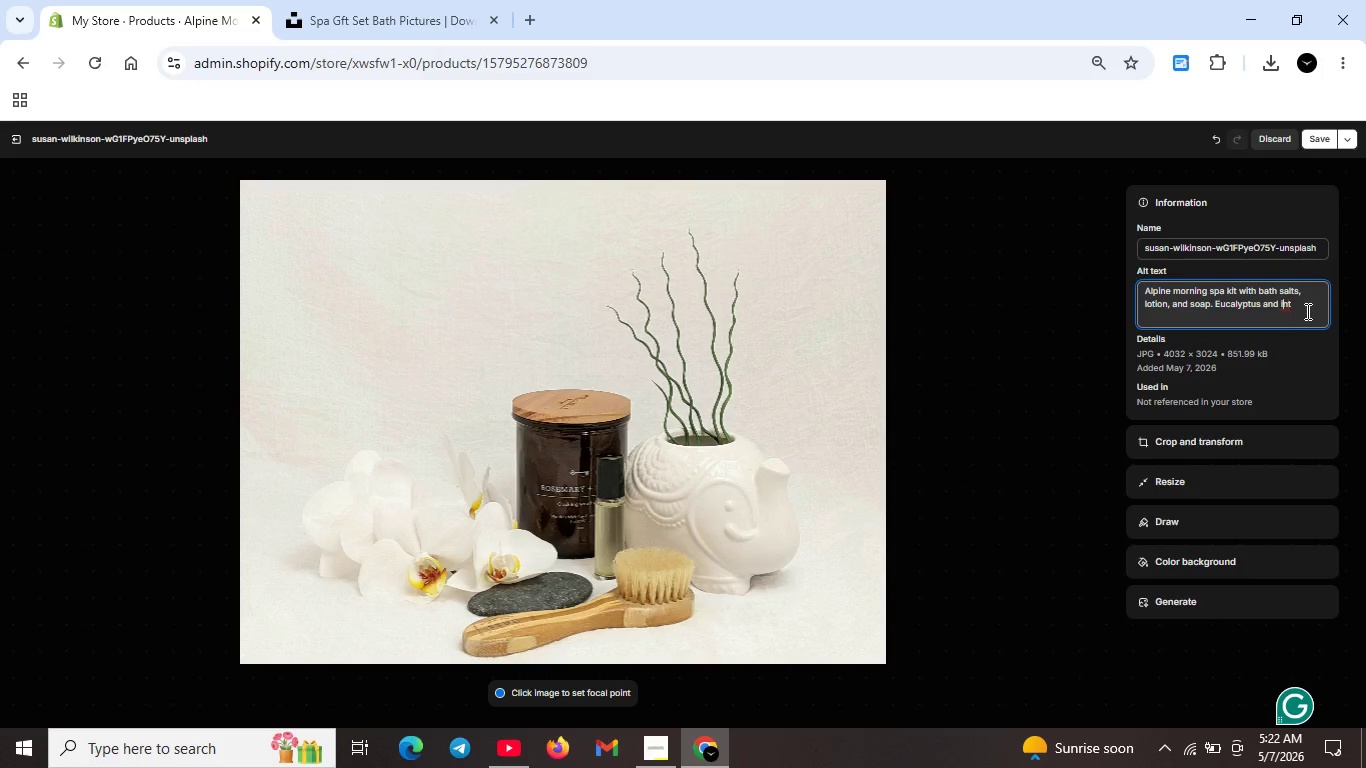 
key(ArrowLeft)
 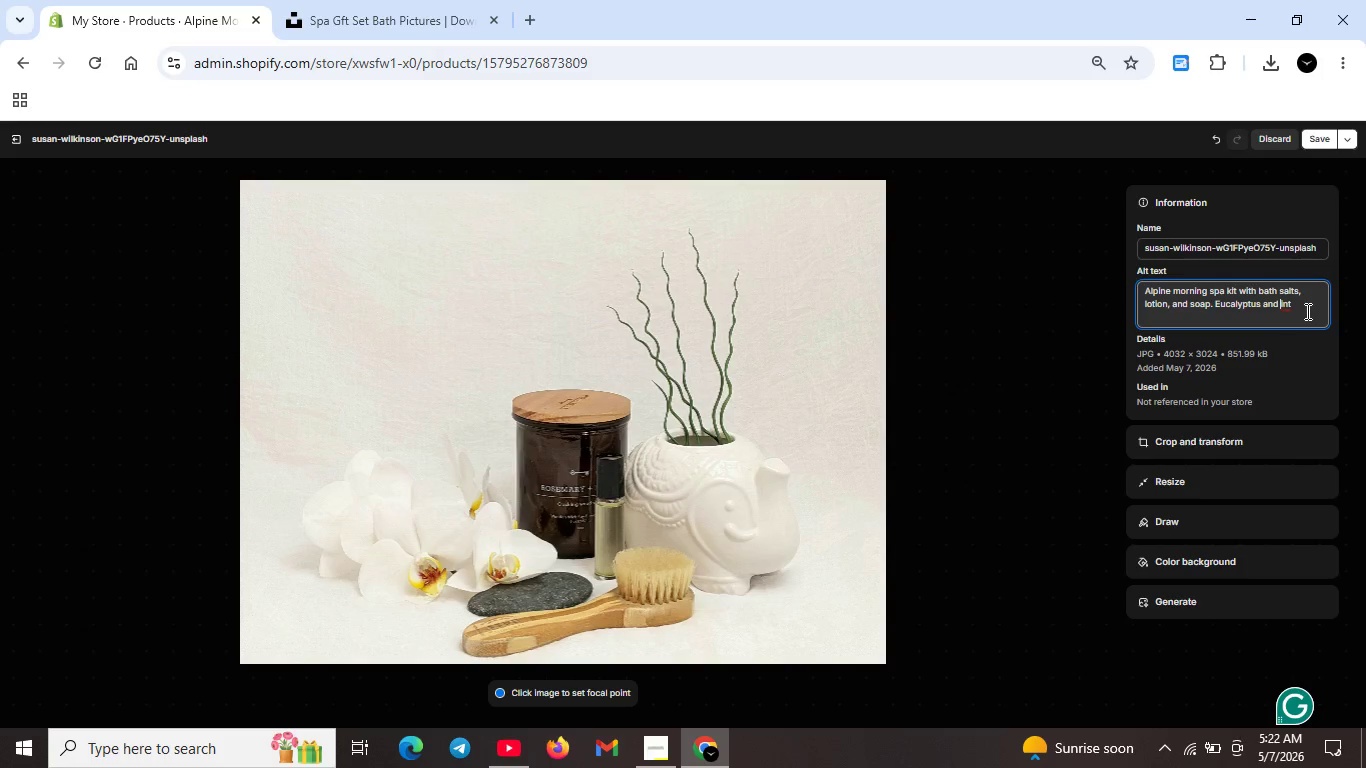 
key(ArrowLeft)
 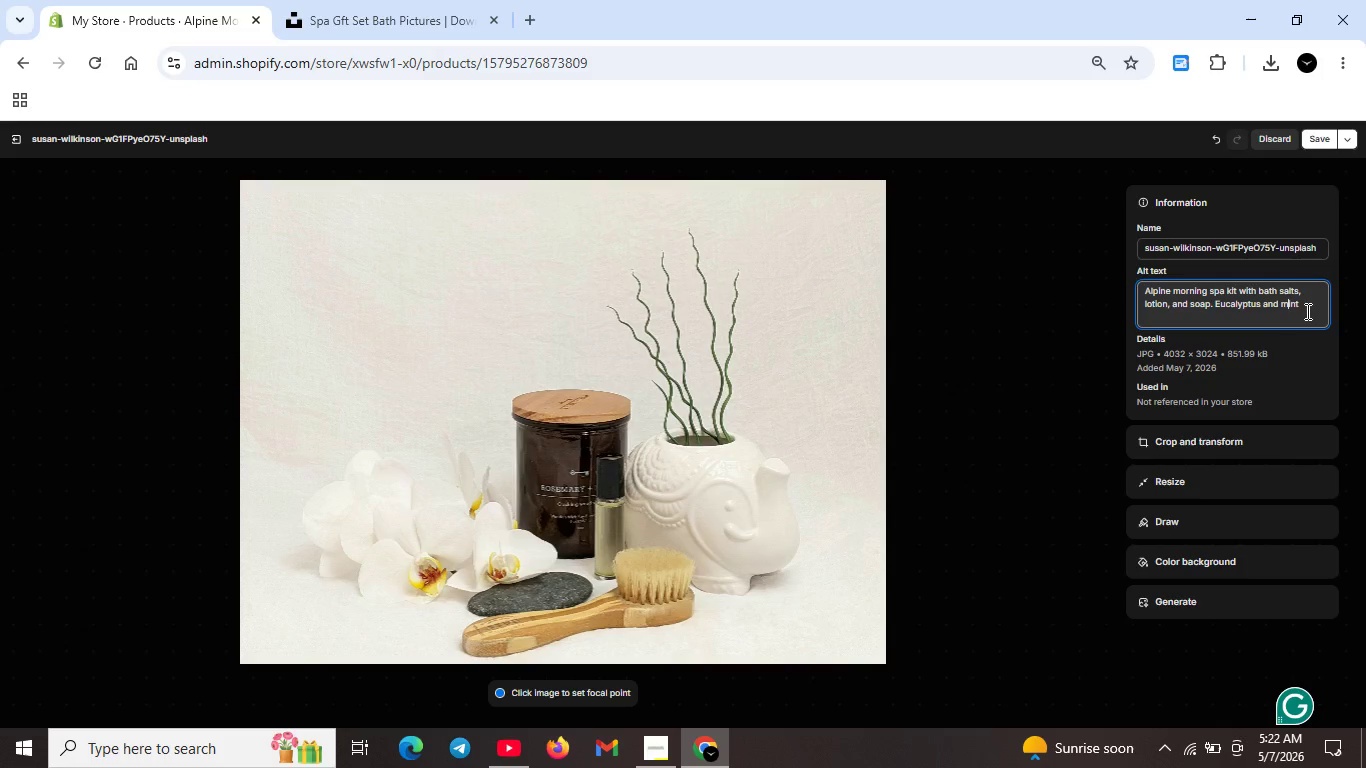 
key(M)
 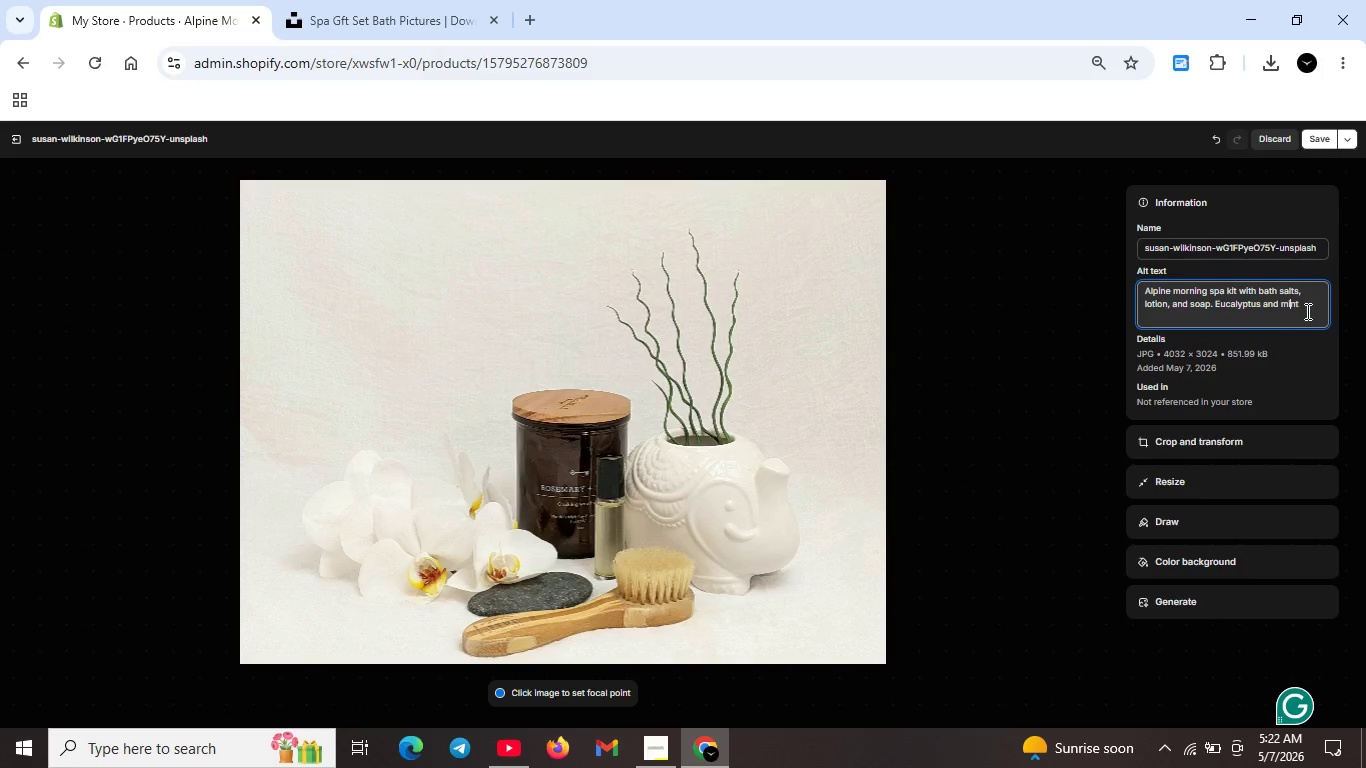 
key(ArrowRight)
 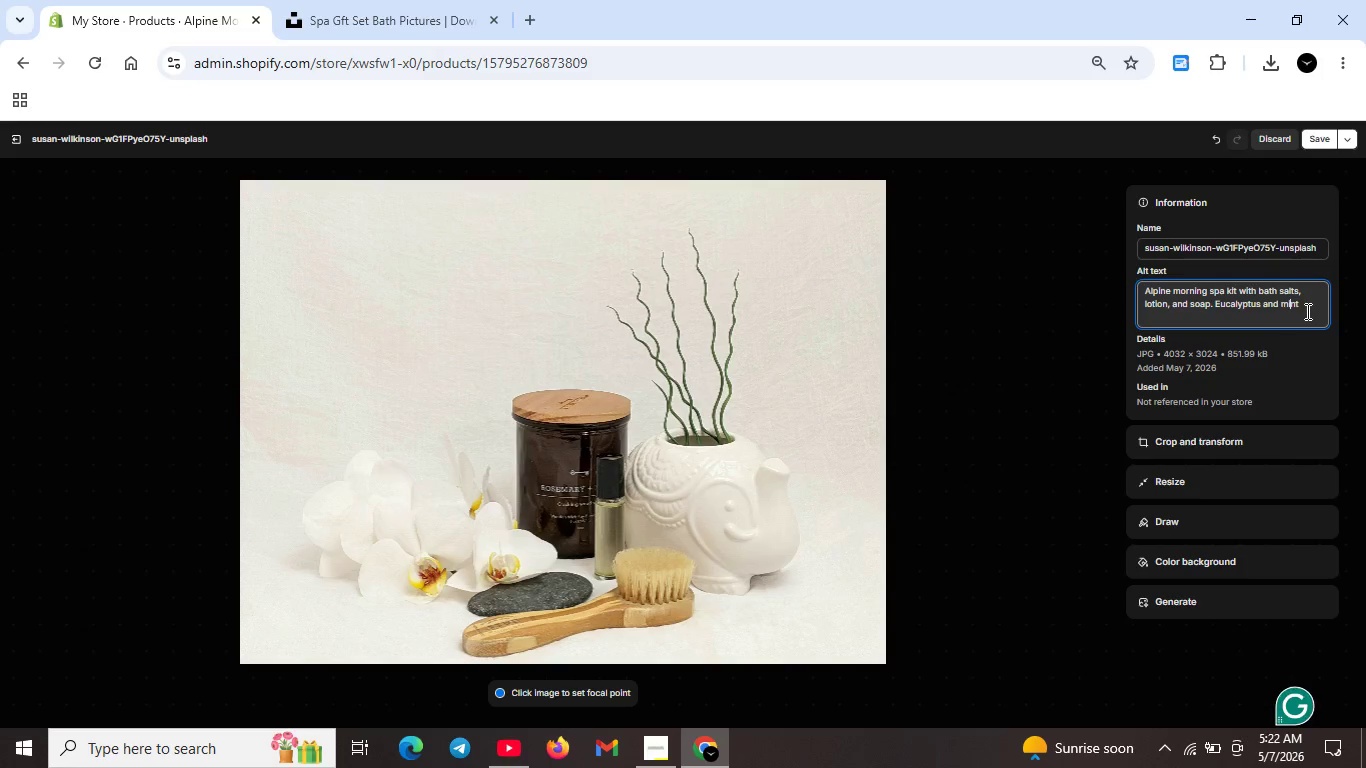 
key(ArrowRight)
 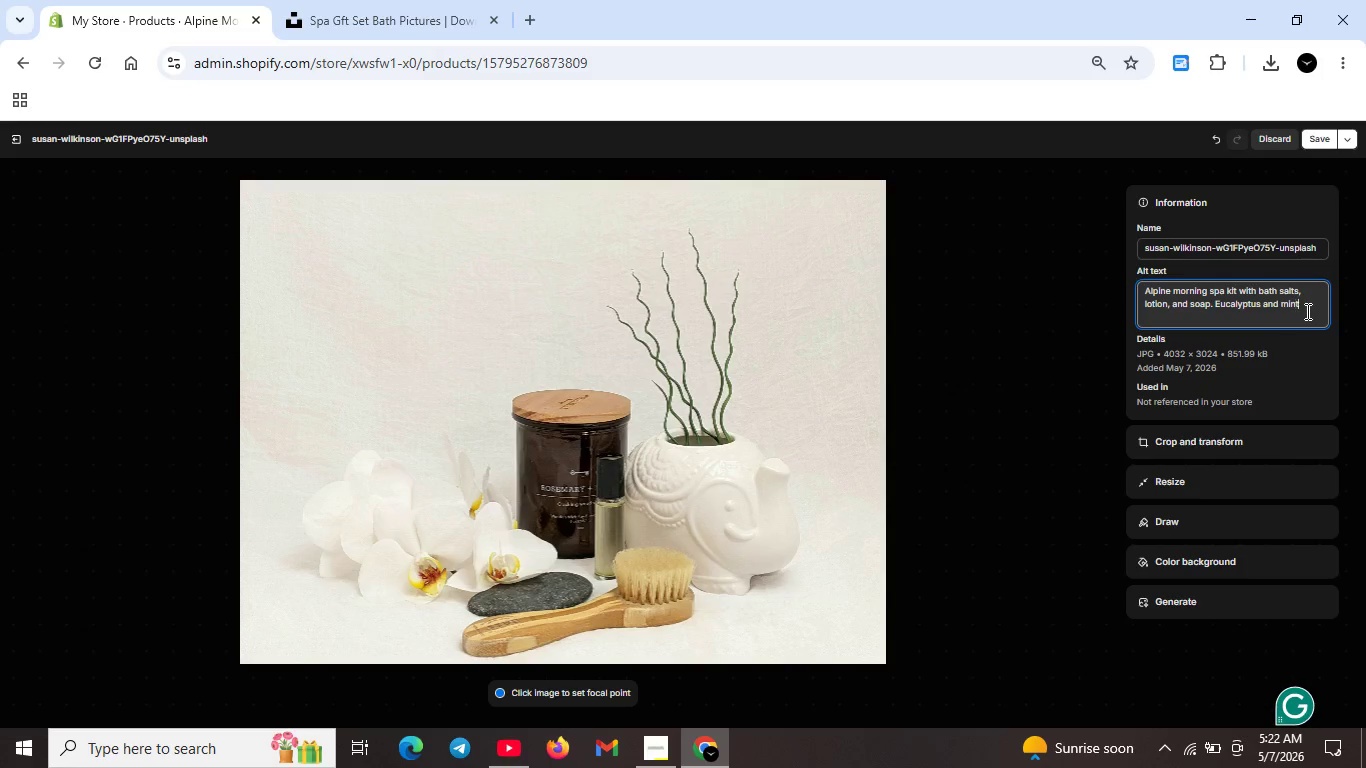 
key(ArrowRight)
 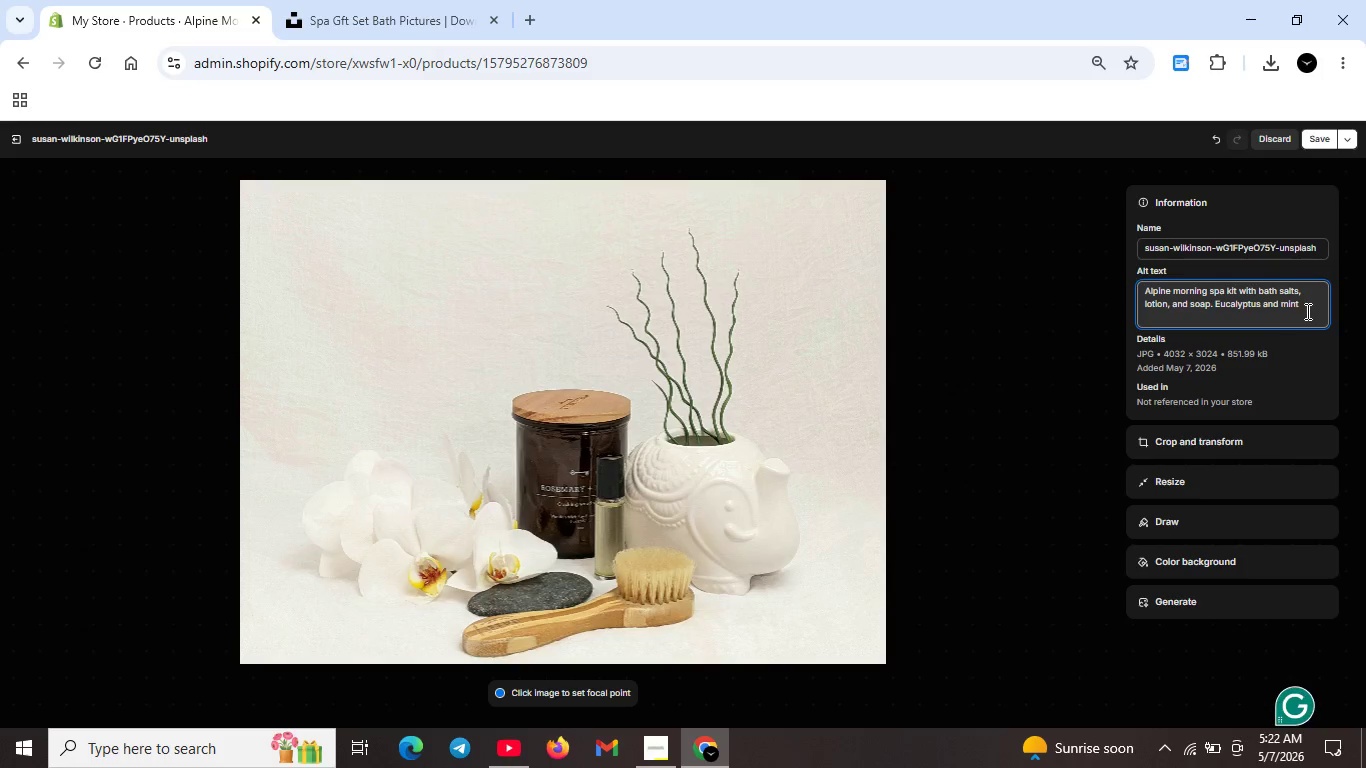 
type( scents for relaxation and self care)
 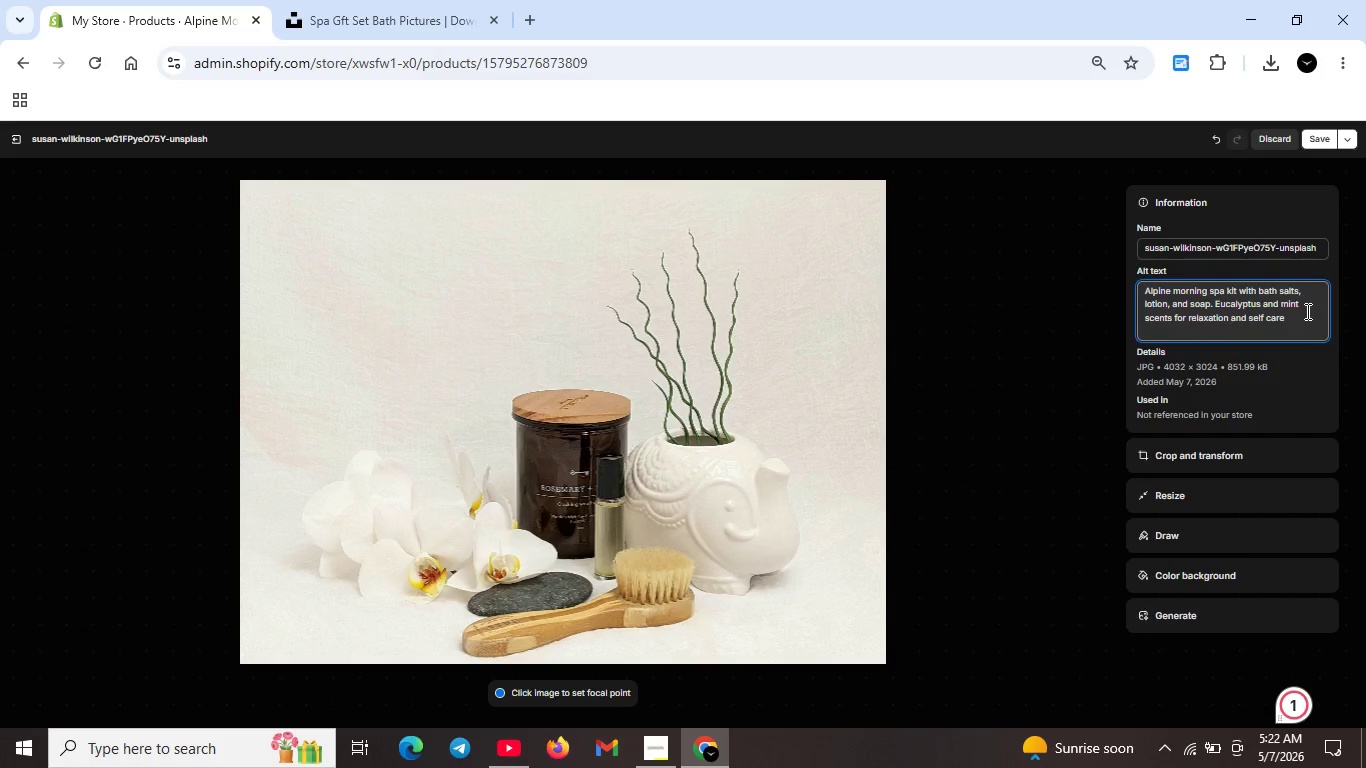 
hold_key(key=ArrowLeft, duration=0.39)
 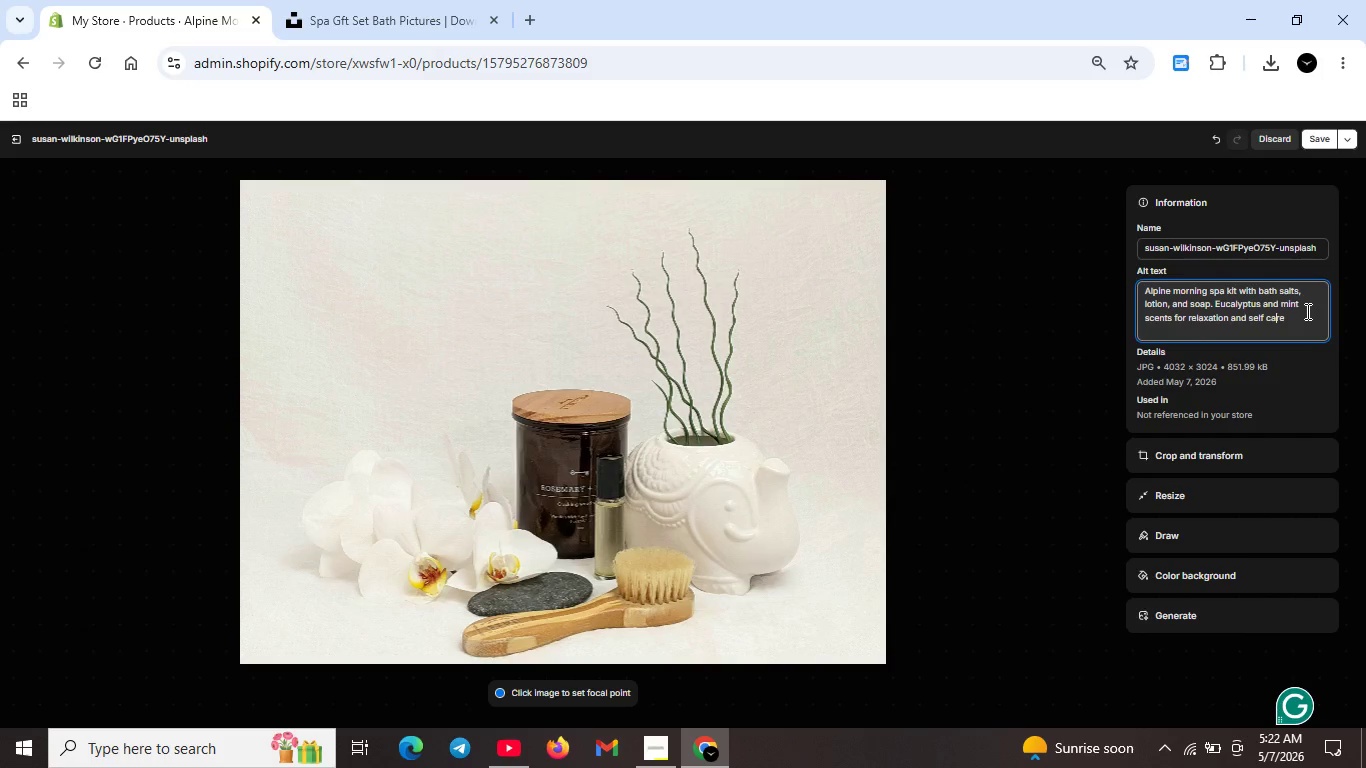 
key(ArrowLeft)
 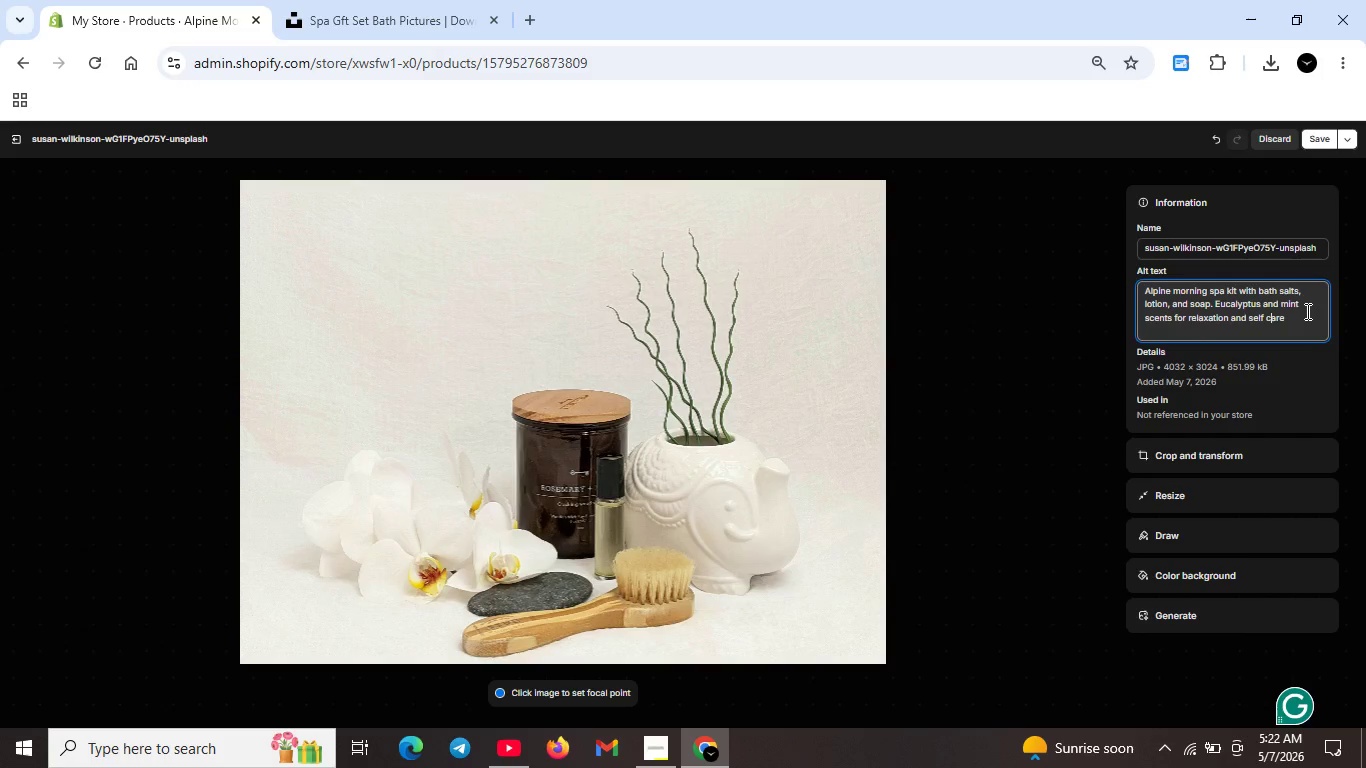 
key(ArrowLeft)
 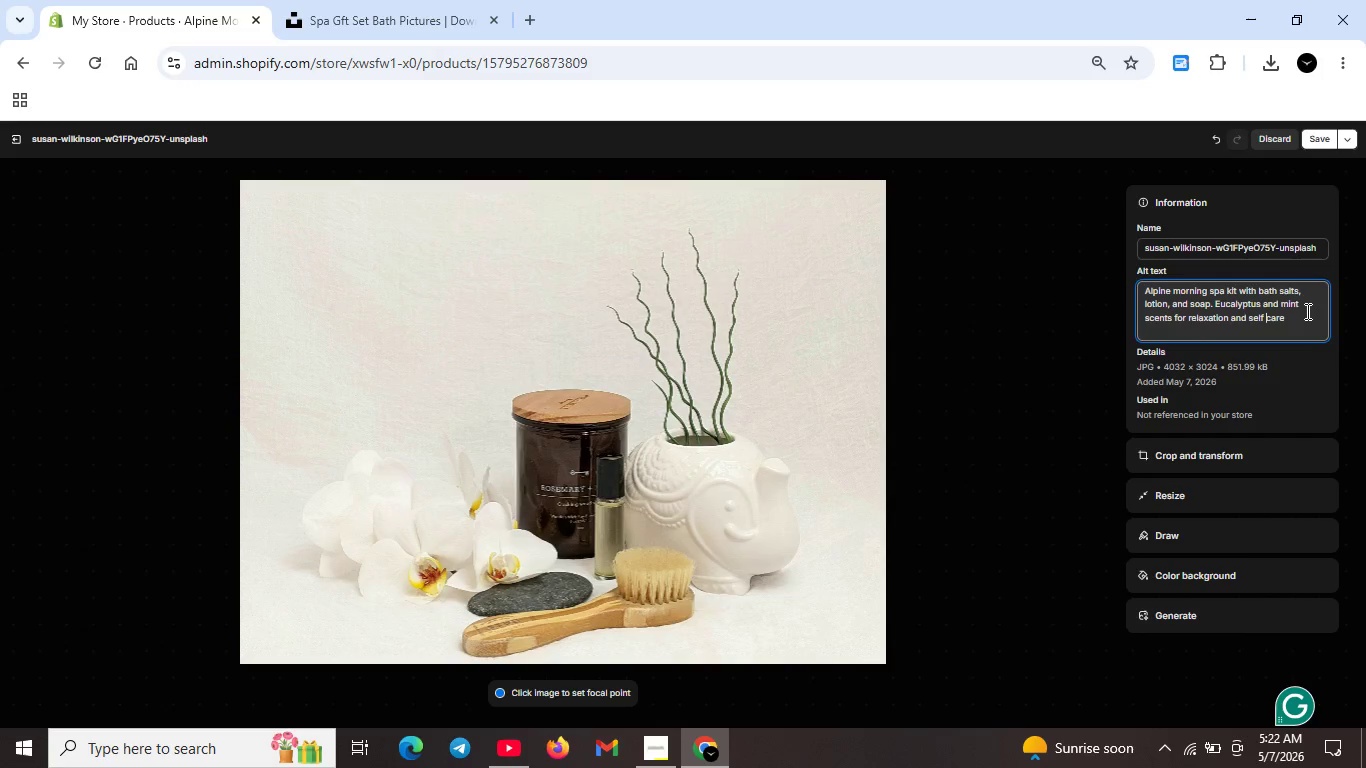 
key(ArrowLeft)
 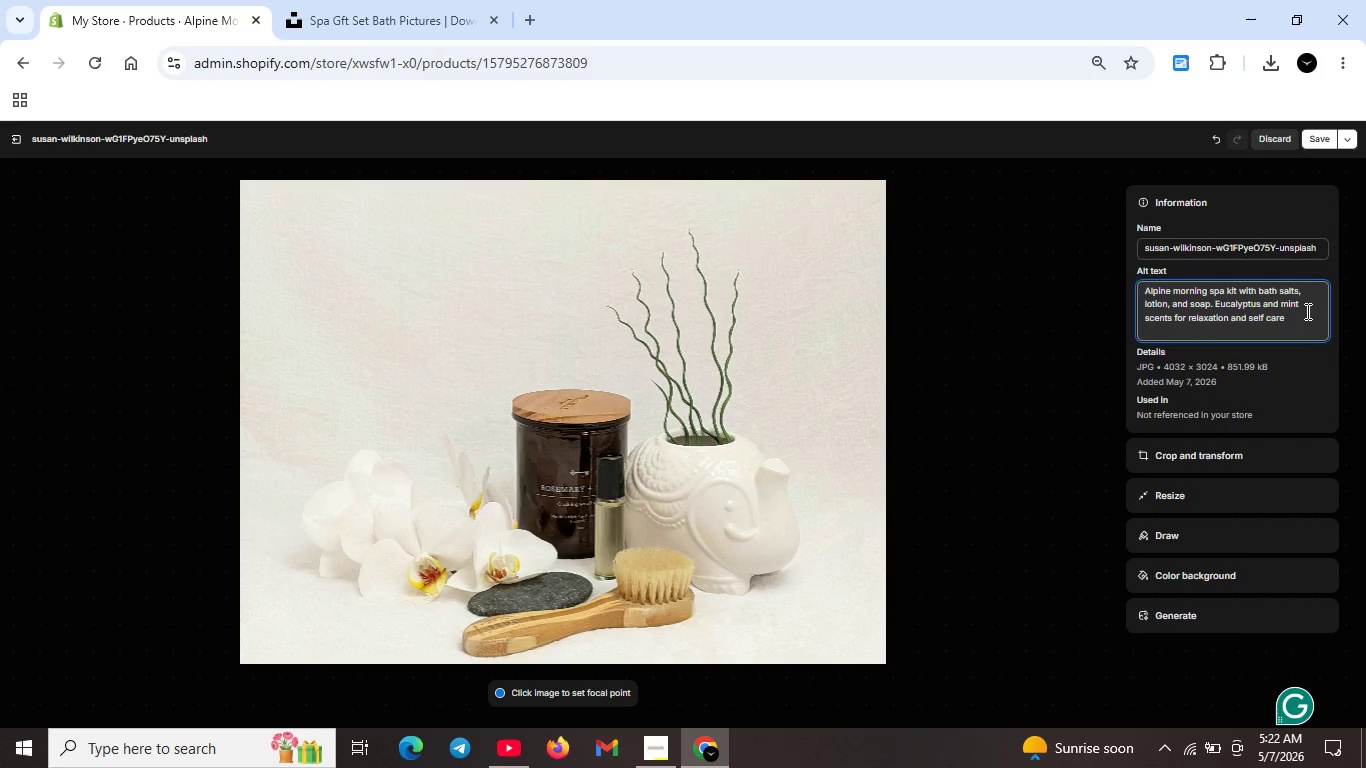 
key(Minus)
 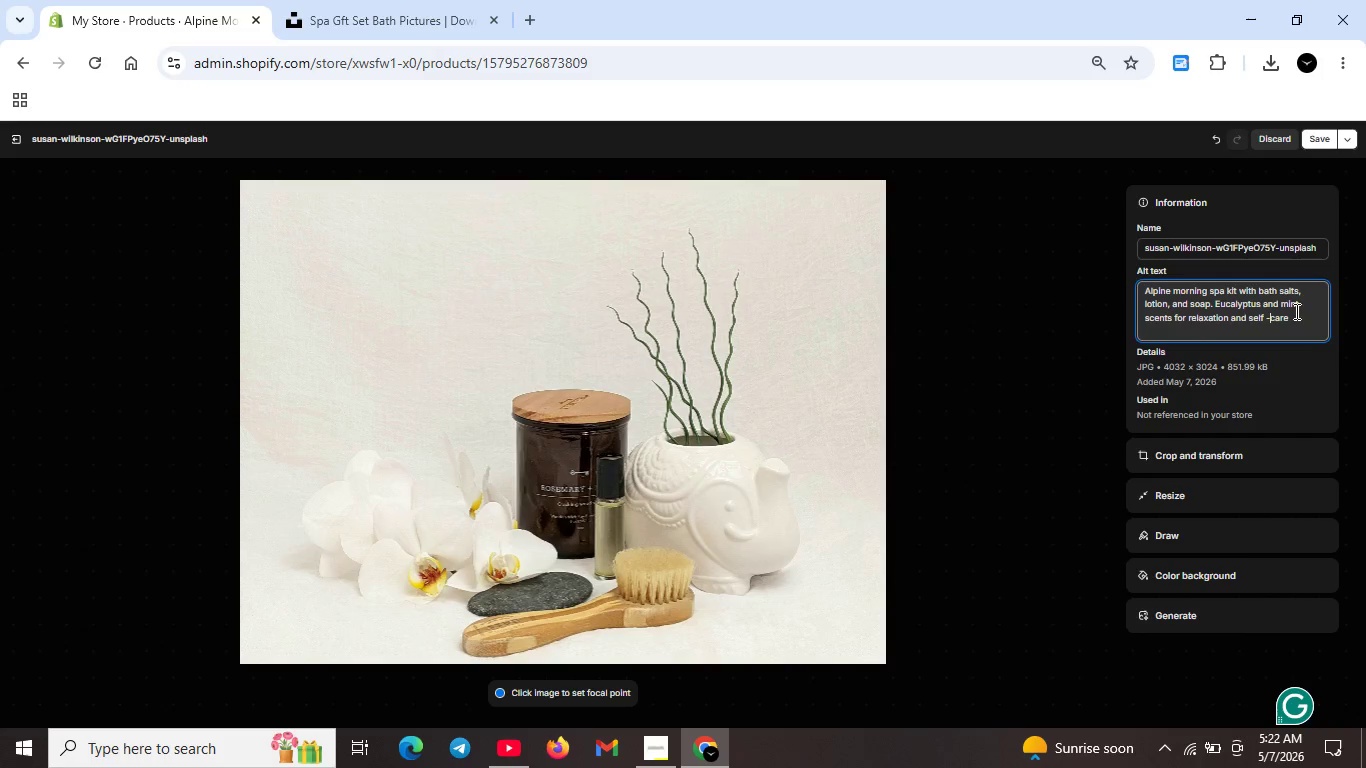 
scroll: coordinate [1293, 311], scroll_direction: up, amount: 2.0
 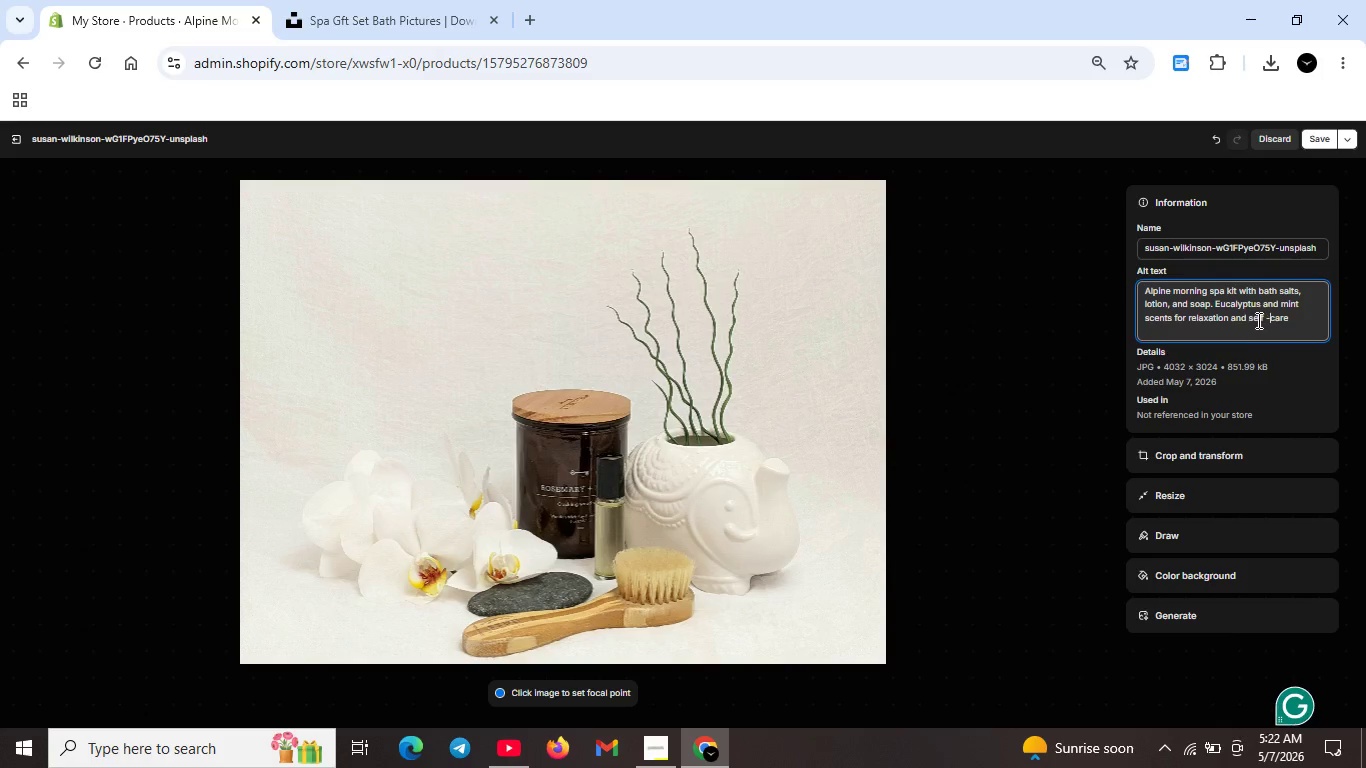 
left_click([1257, 320])
 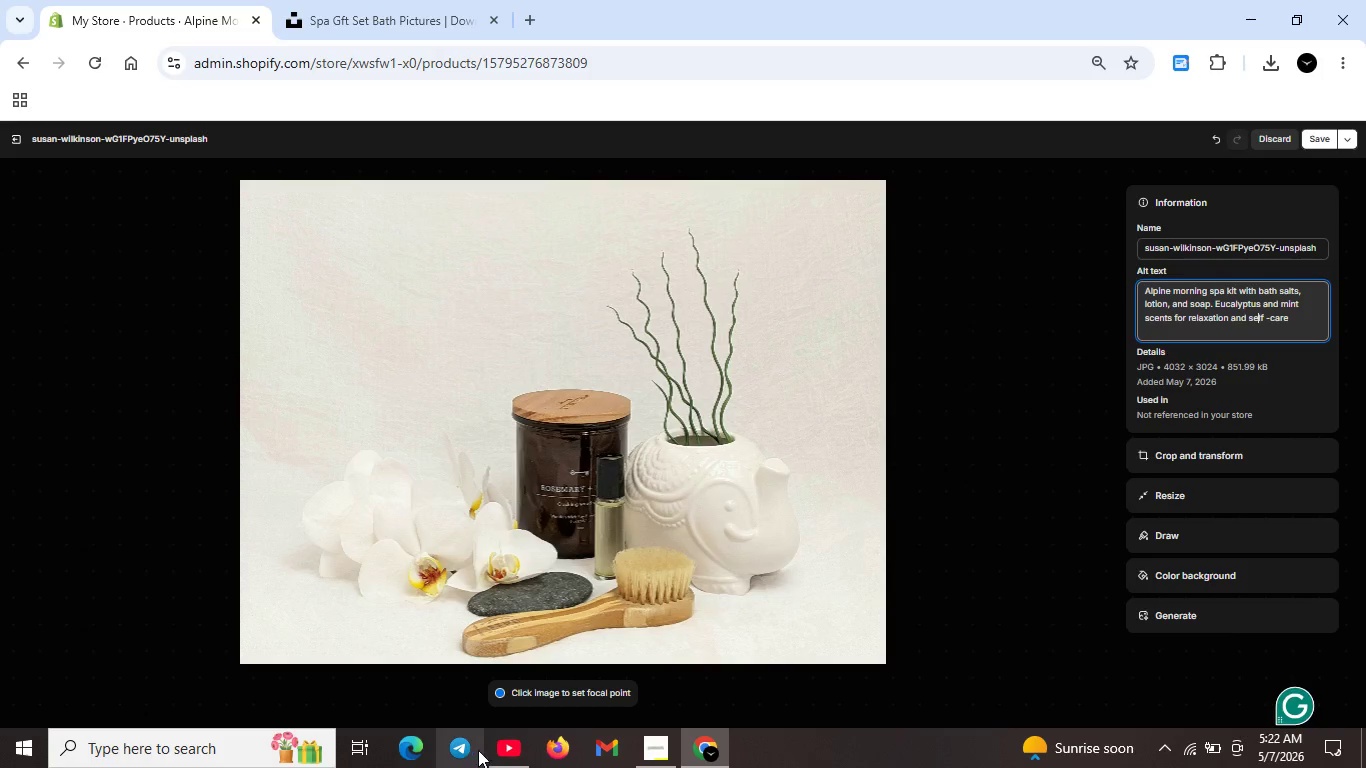 
left_click([495, 750])
 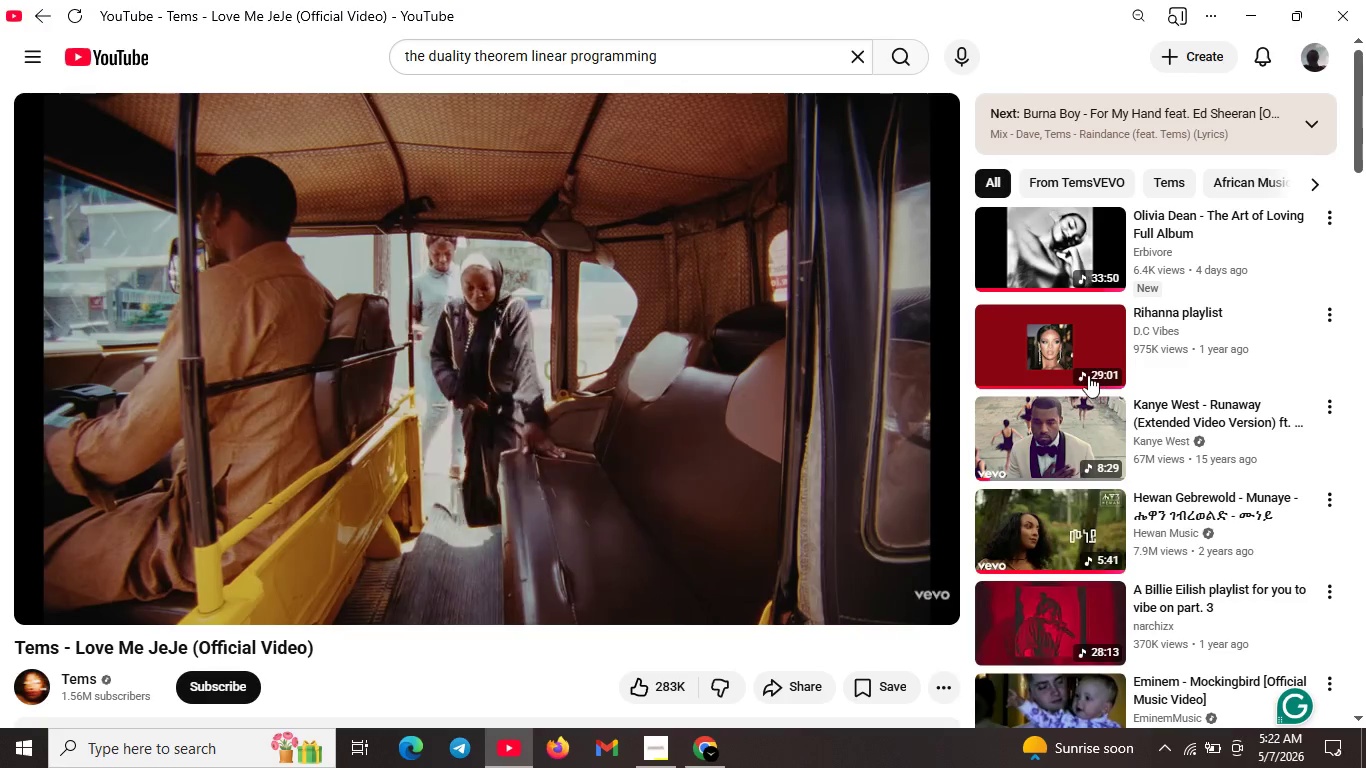 
scroll: coordinate [1124, 471], scroll_direction: down, amount: 8.0
 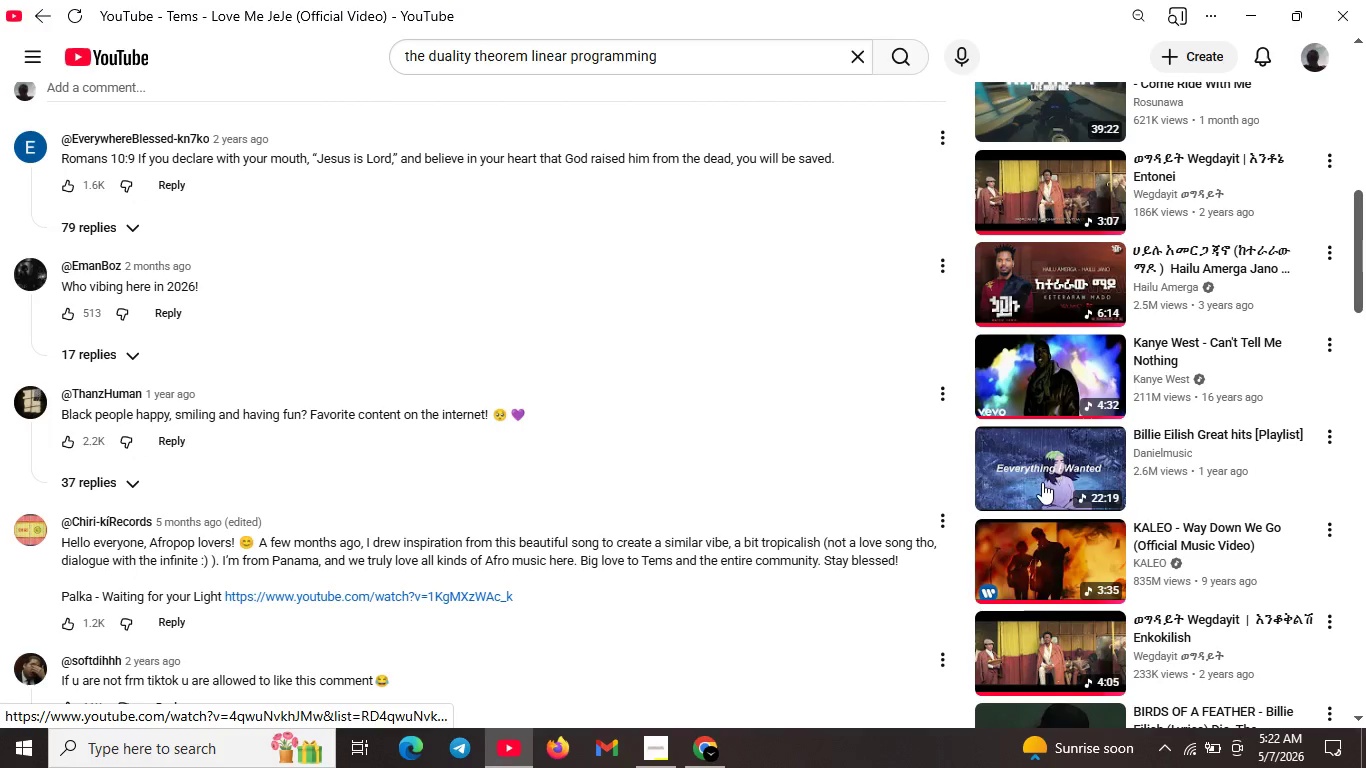 
scroll: coordinate [1043, 483], scroll_direction: down, amount: 2.0
 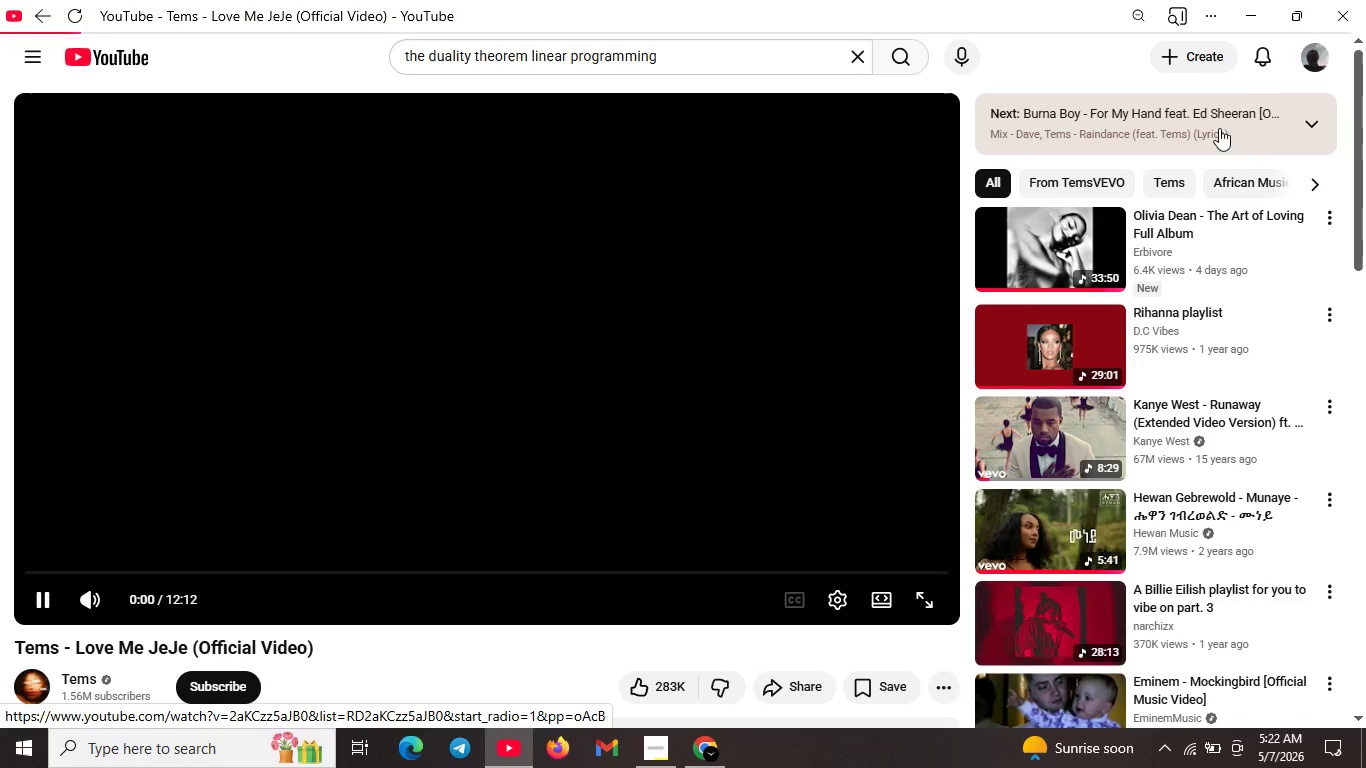 
left_click([1261, 20])
 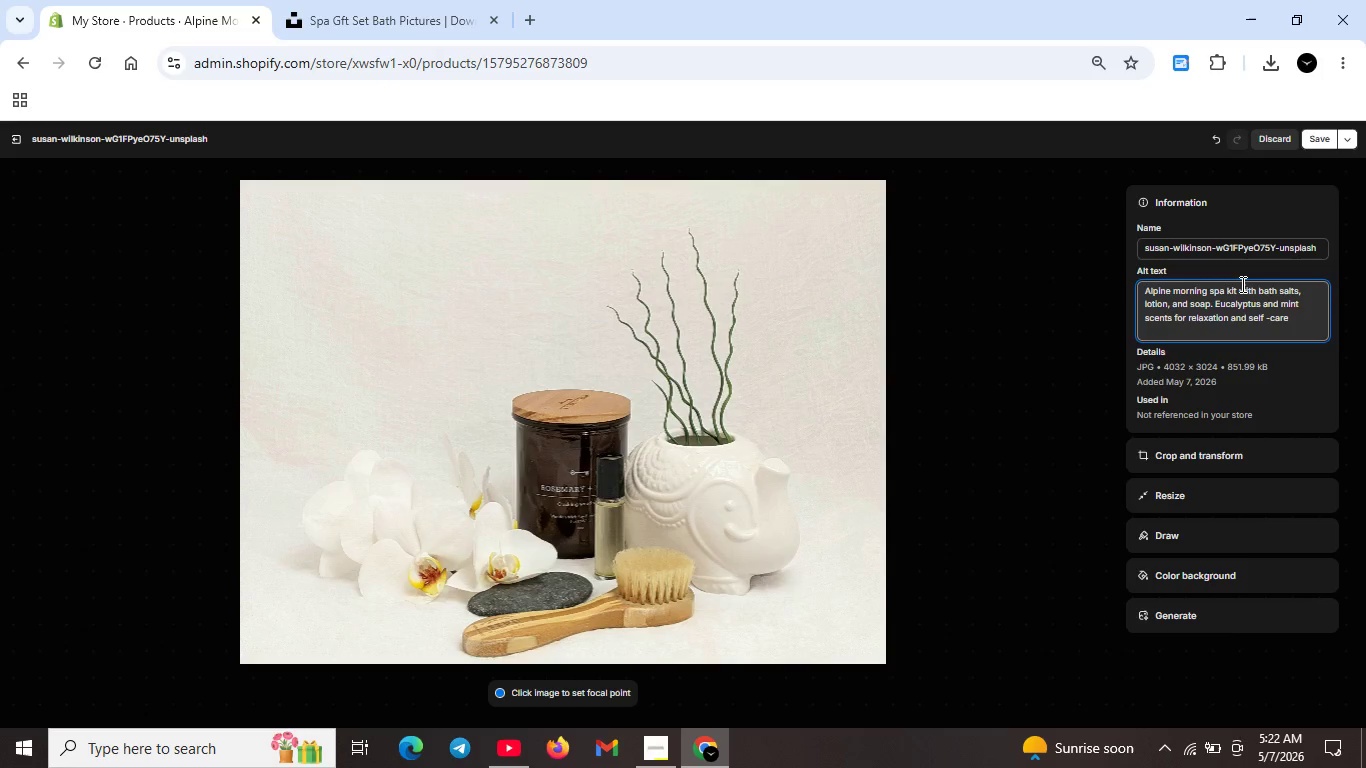 
scroll: coordinate [1242, 284], scroll_direction: up, amount: 1.0
 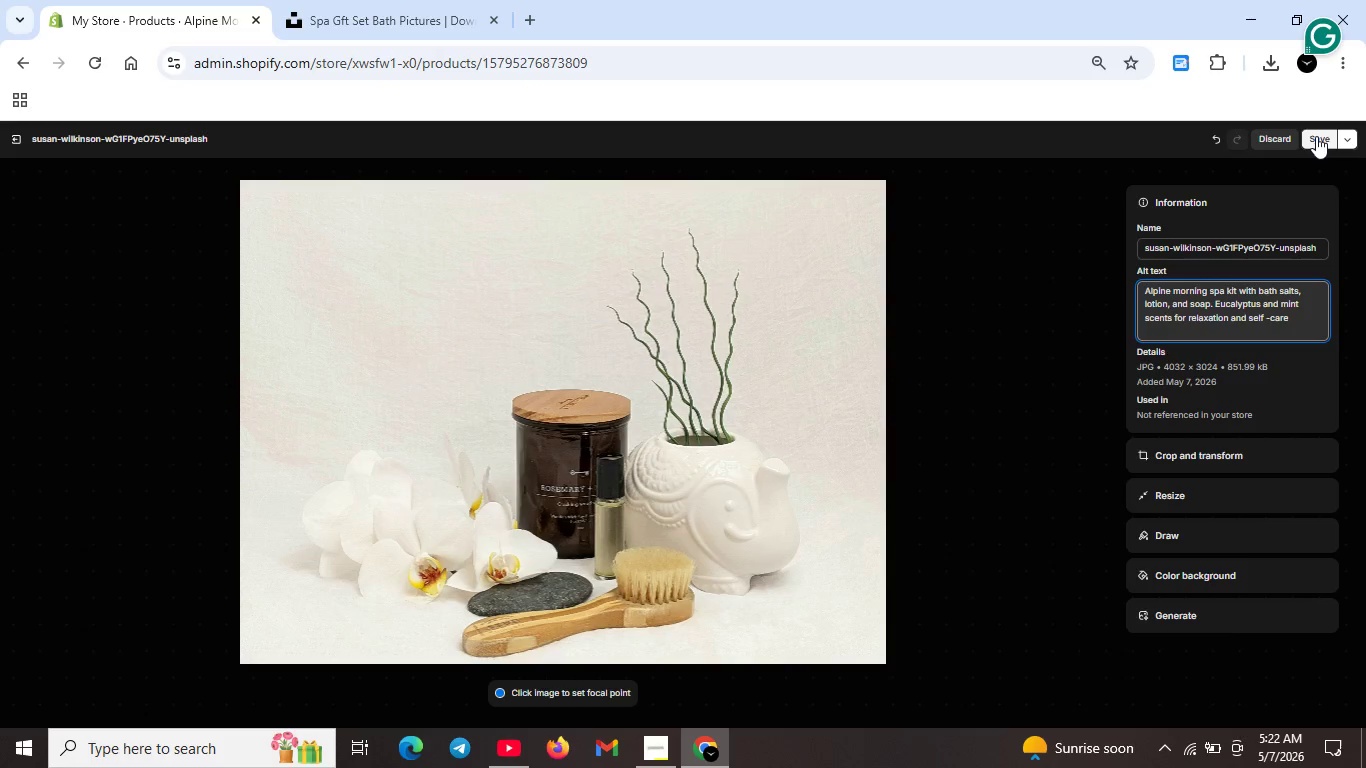 
left_click([1316, 136])
 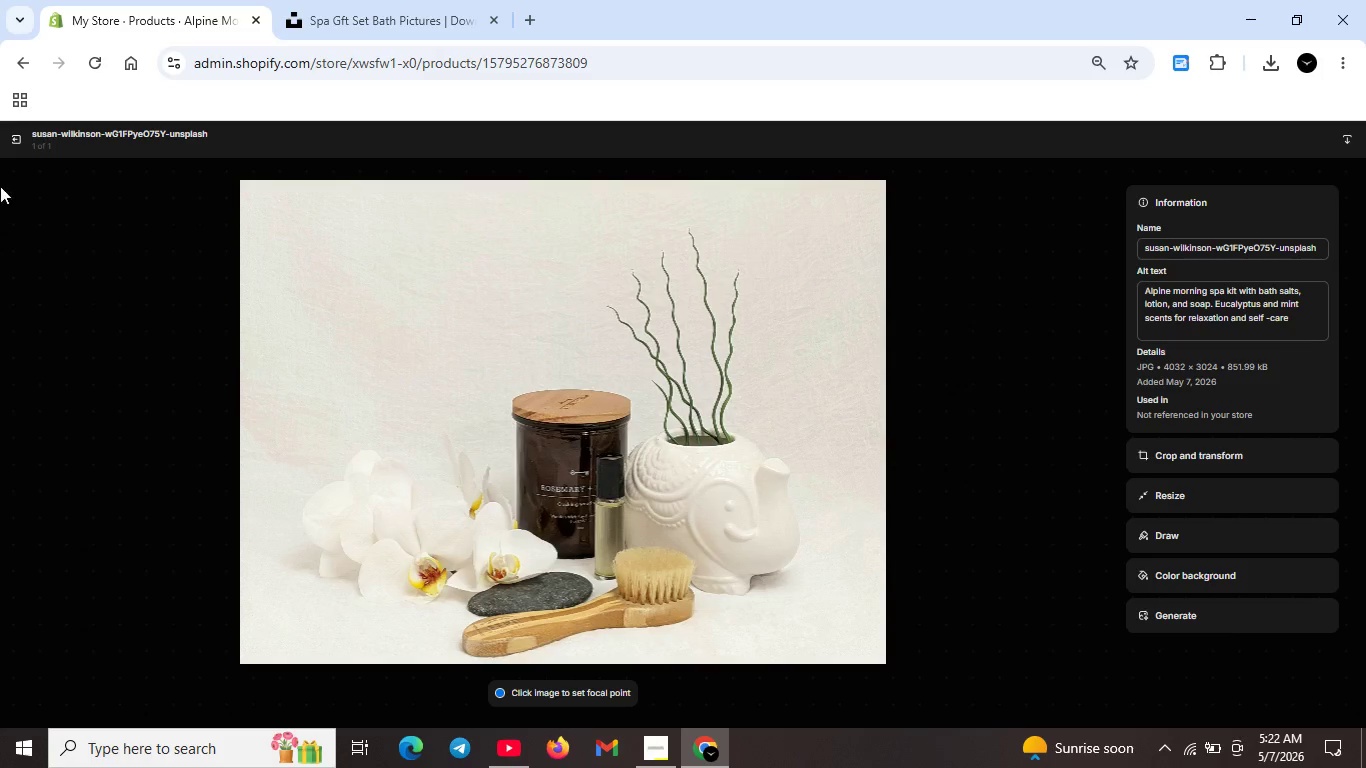 
left_click([15, 134])
 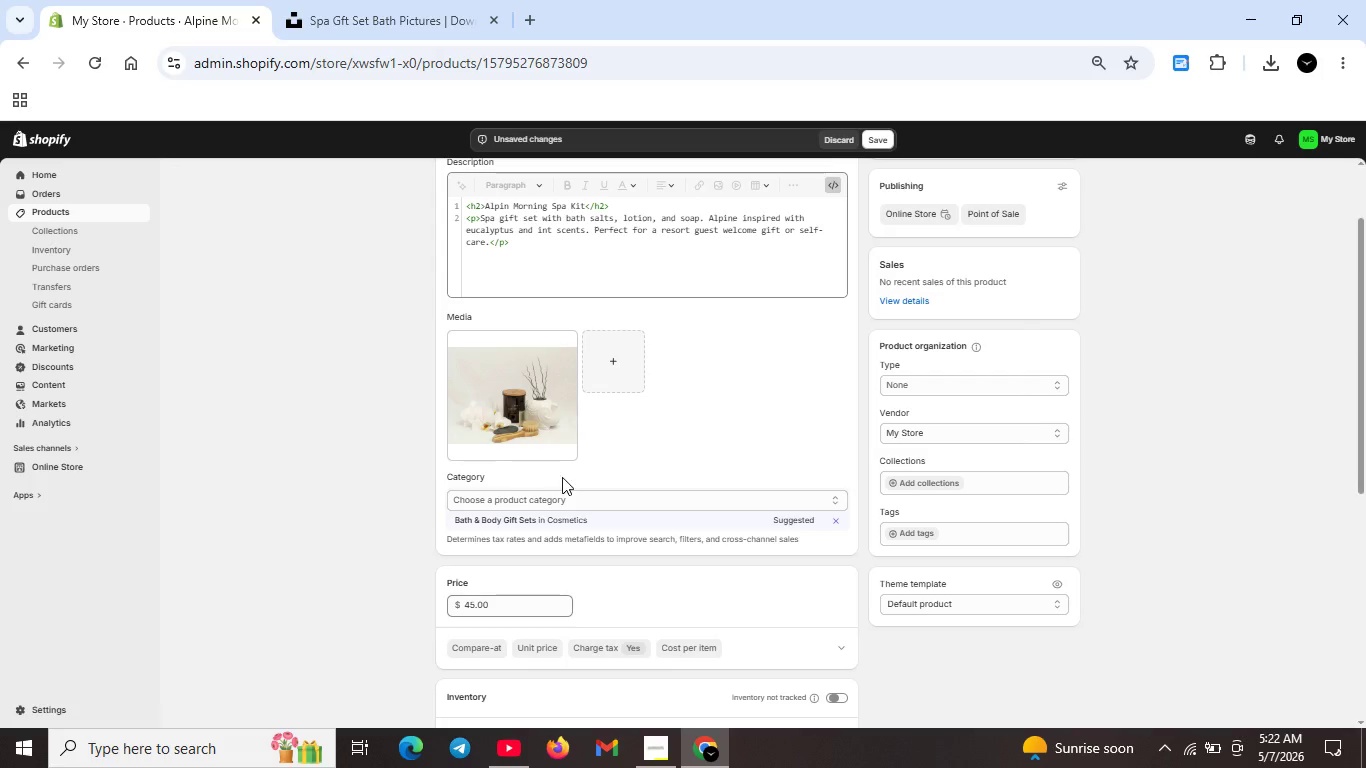 
scroll: coordinate [568, 483], scroll_direction: down, amount: 3.0
 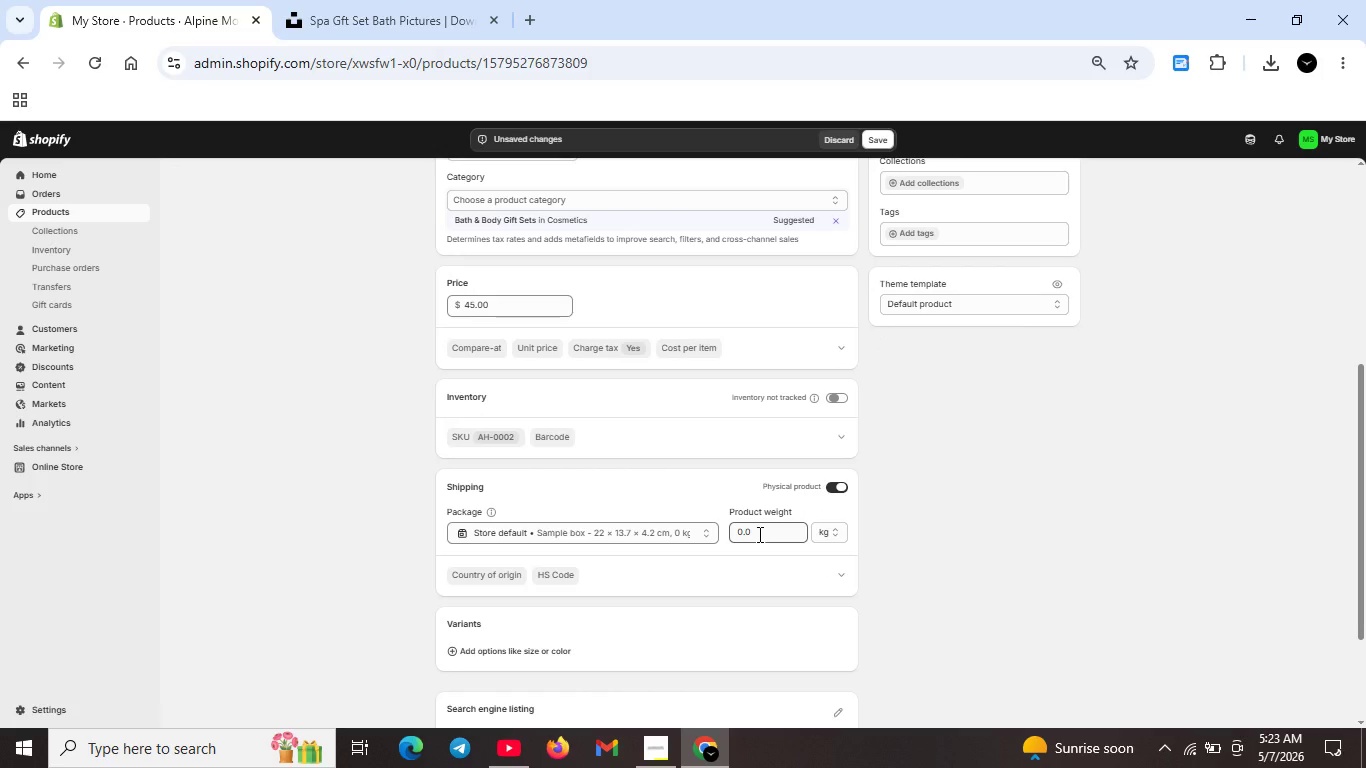 
left_click([758, 534])
 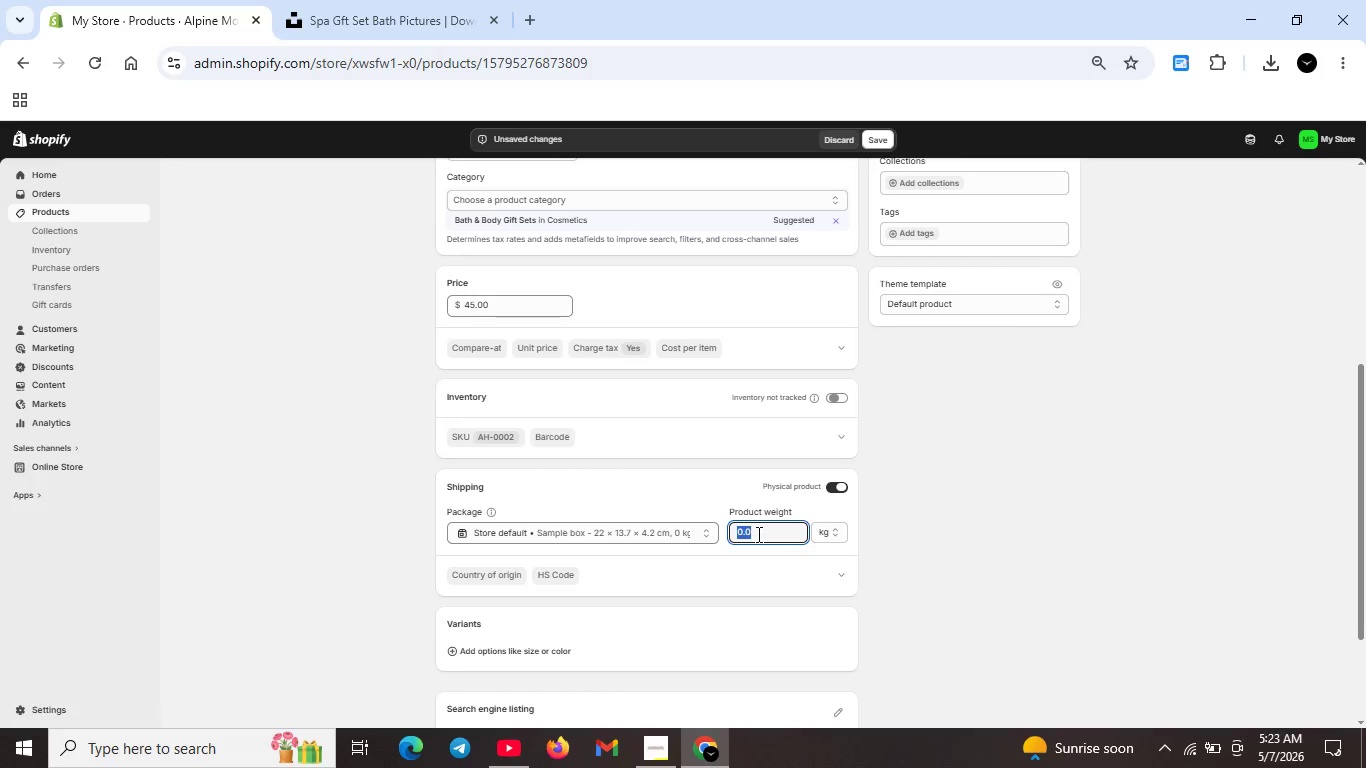 
key(Backspace)
 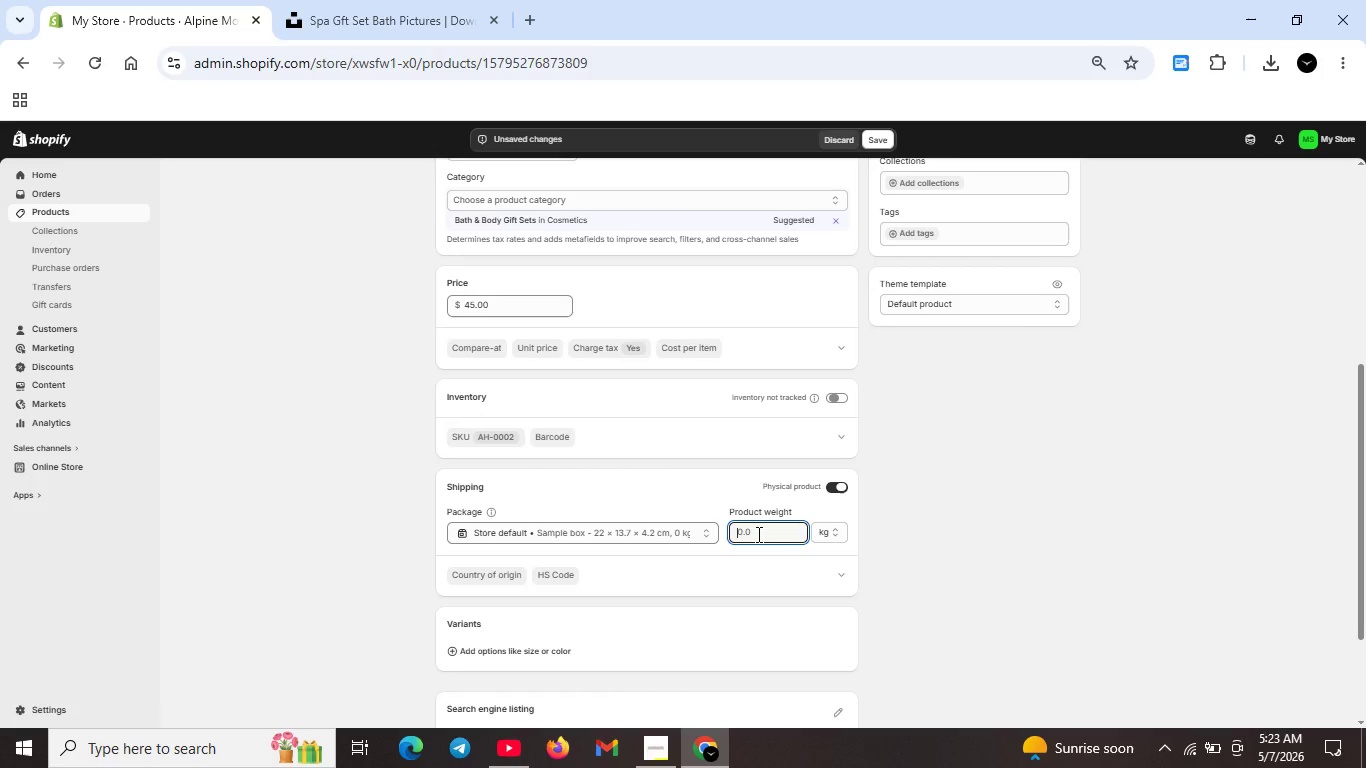 
key(1)
 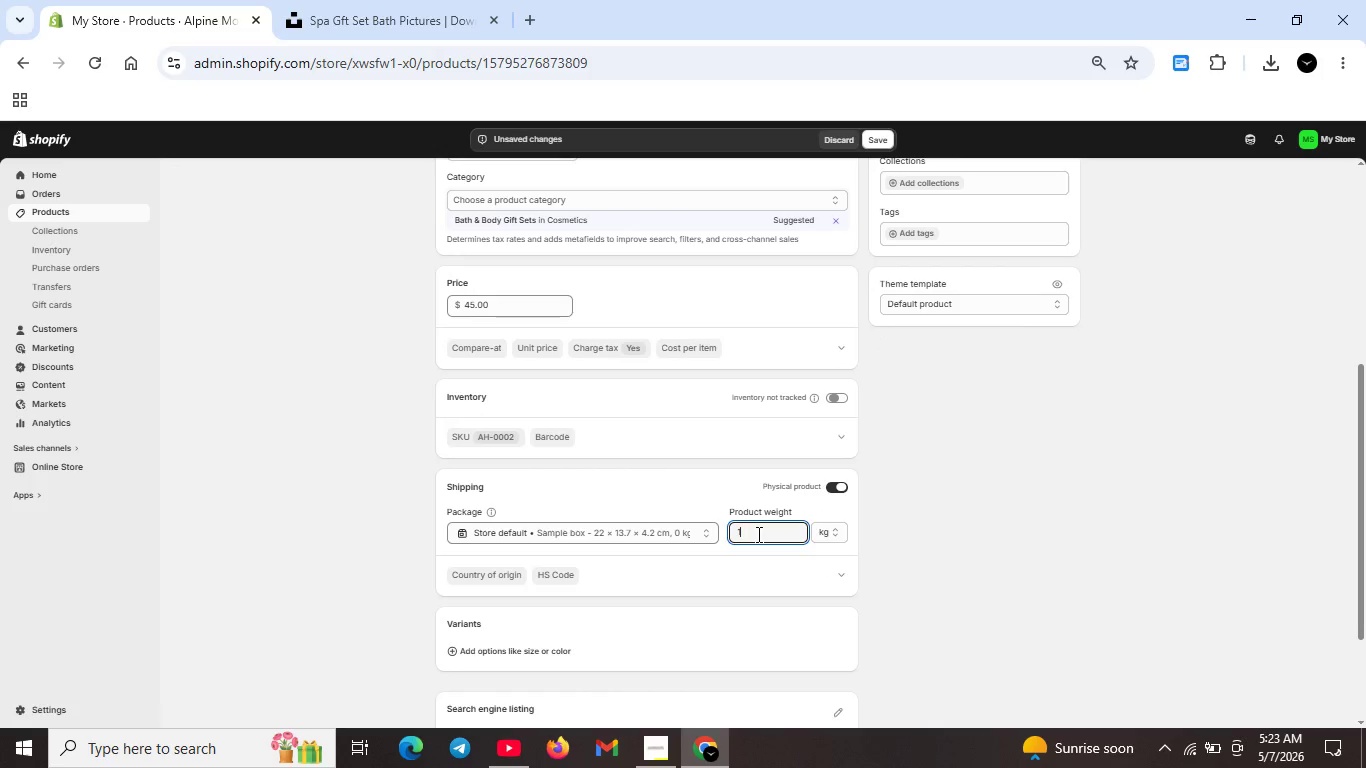 
key(Period)
 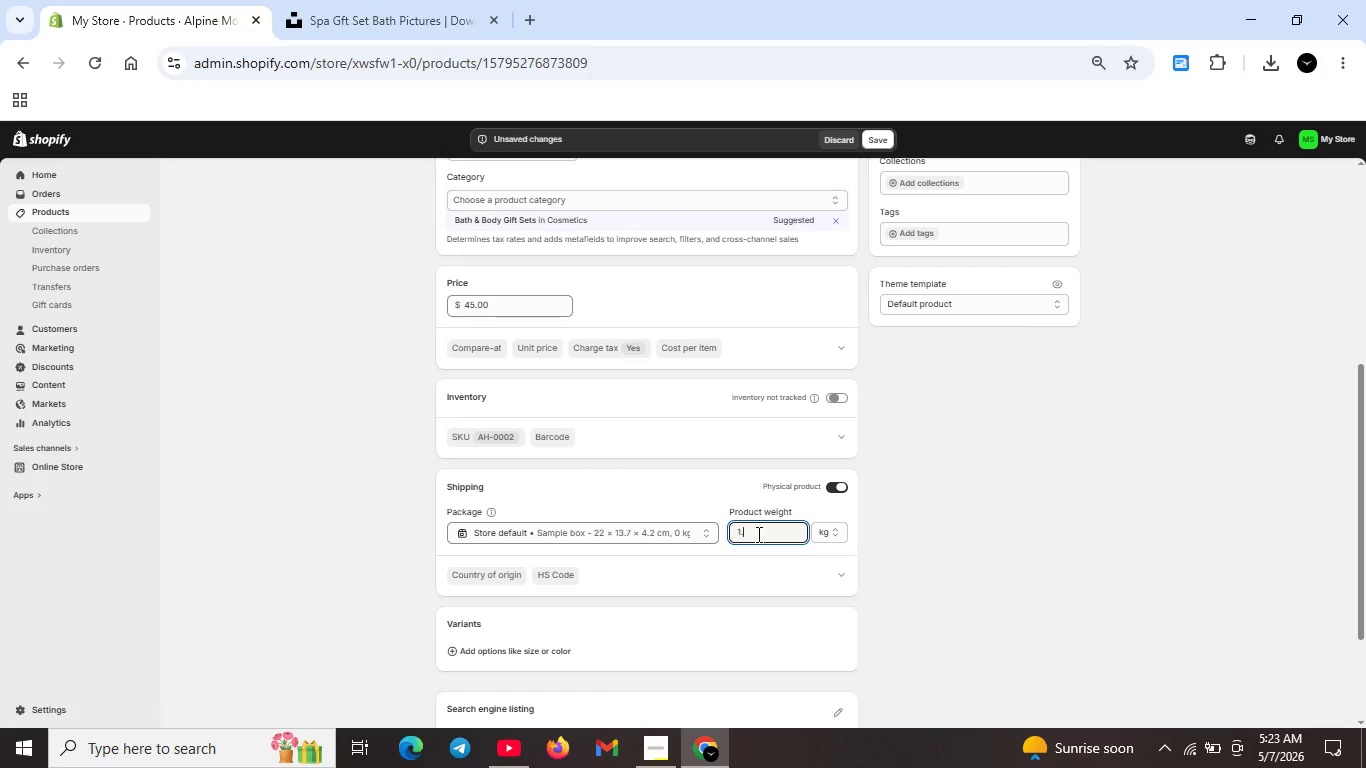 
key(5)
 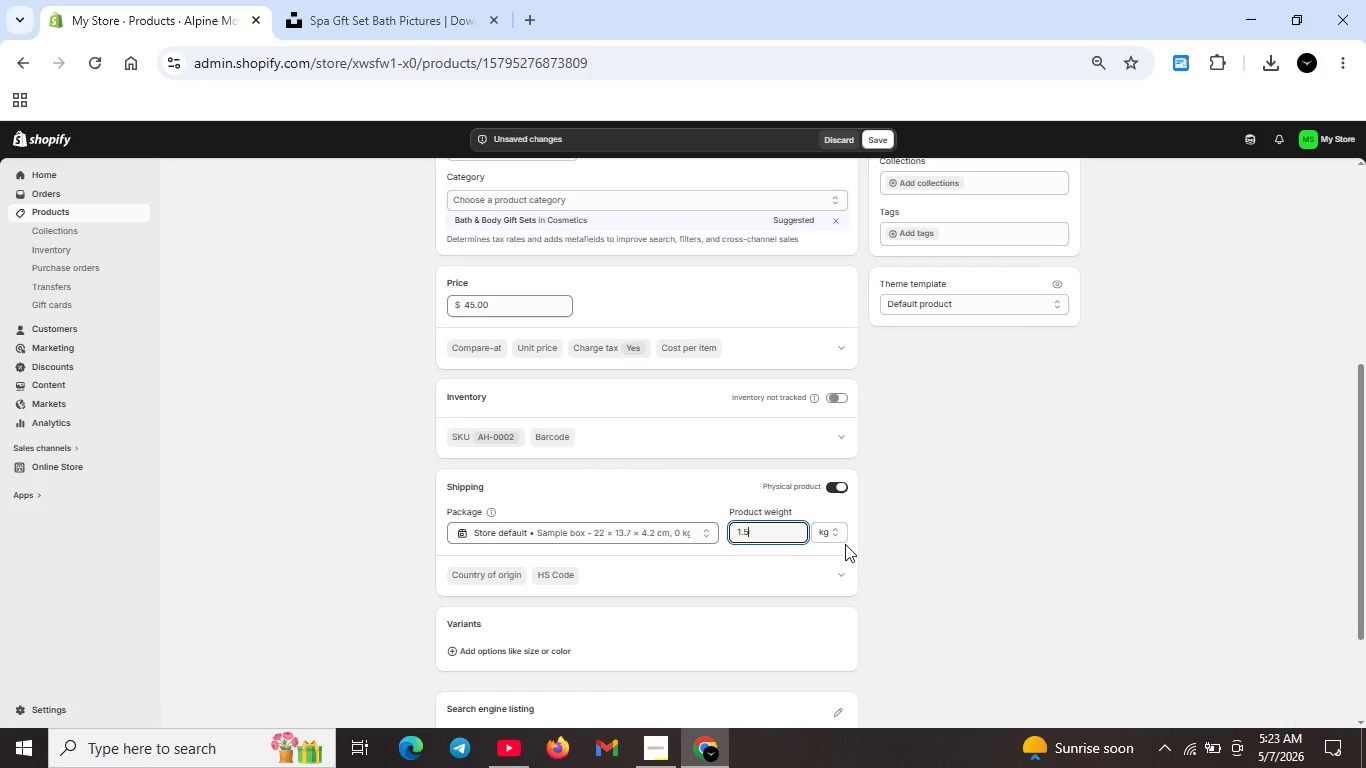 
left_click([834, 533])
 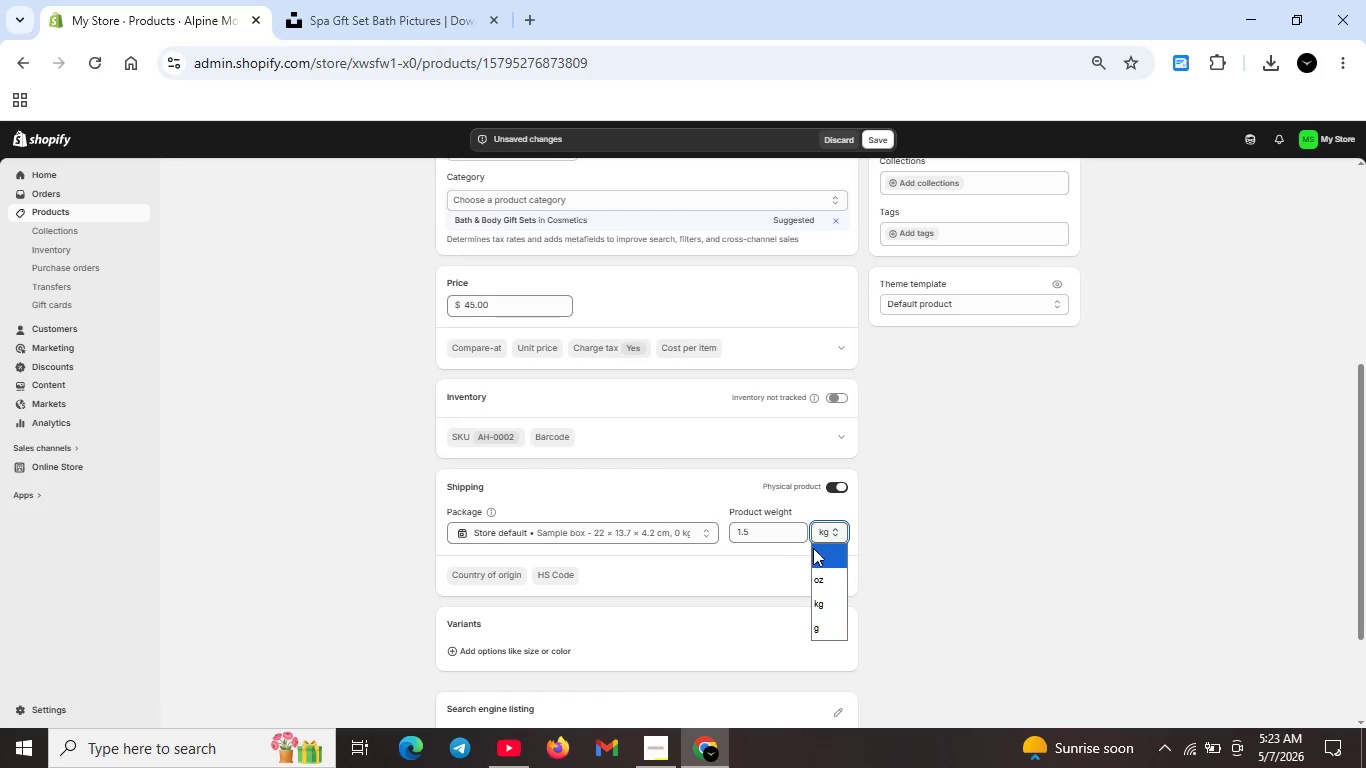 
left_click([814, 549])
 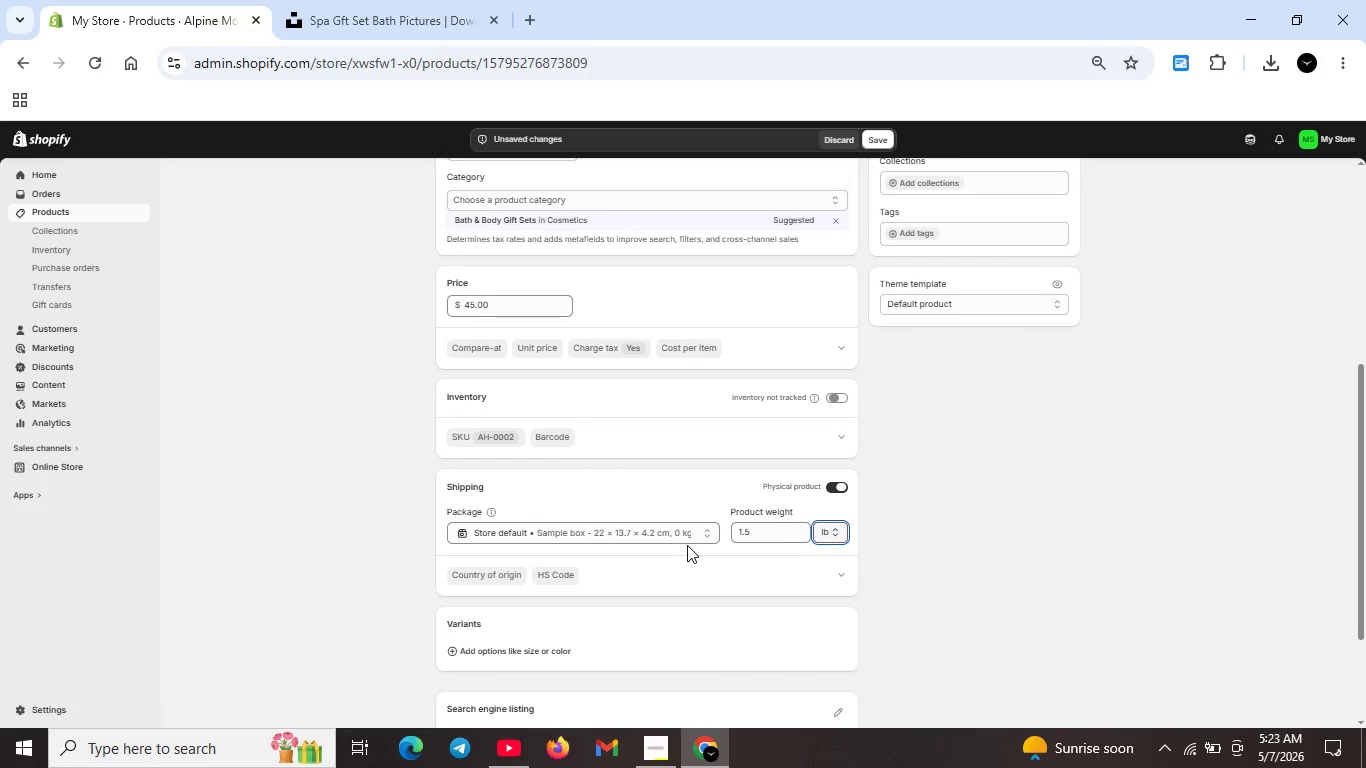 
scroll: coordinate [687, 545], scroll_direction: down, amount: 2.0
 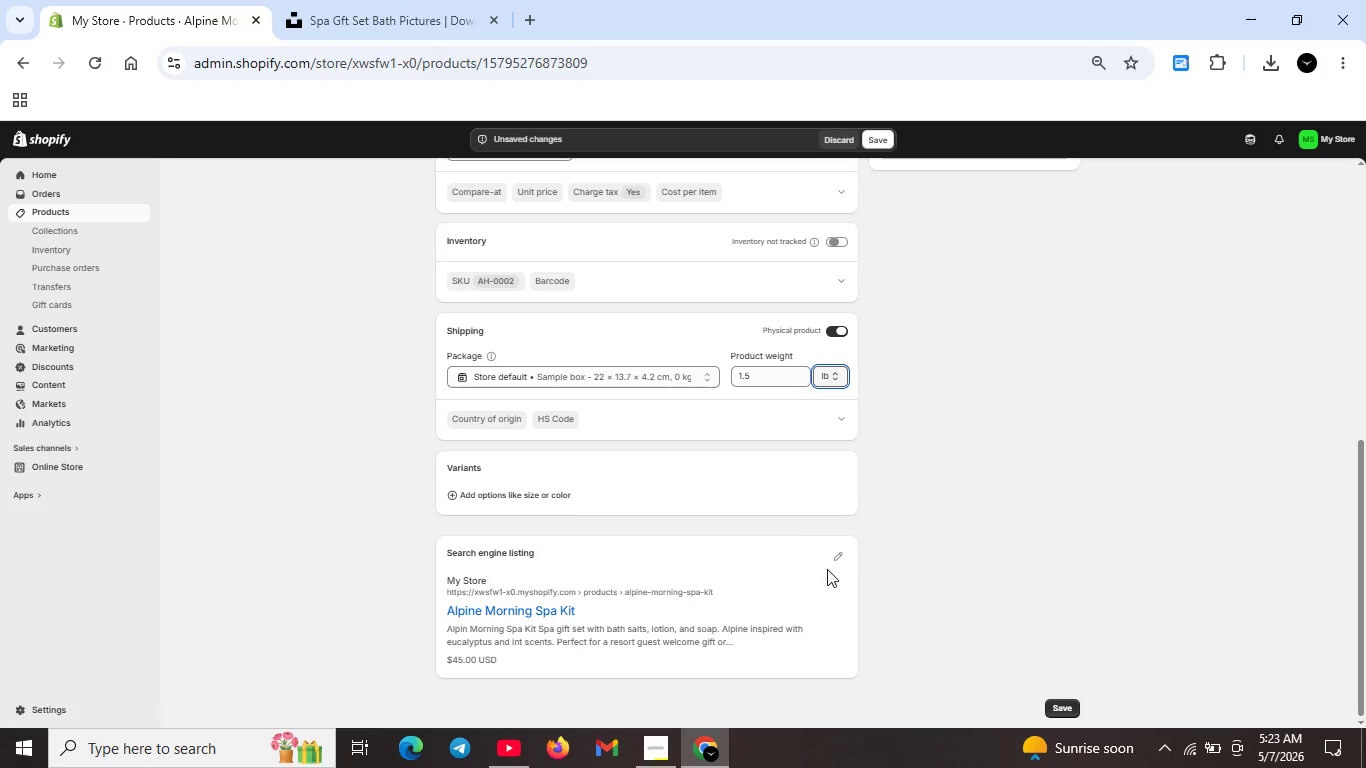 
left_click([834, 561])
 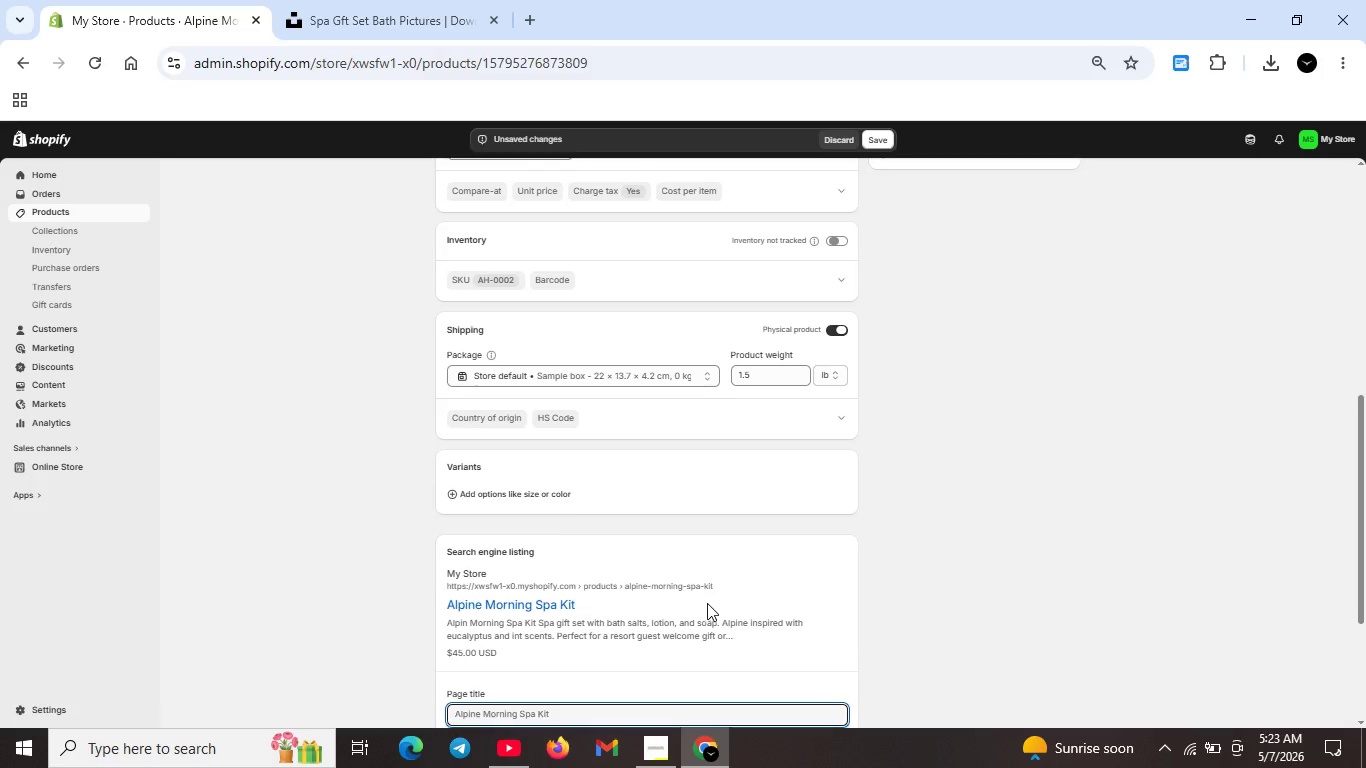 
scroll: coordinate [707, 602], scroll_direction: down, amount: 2.0
 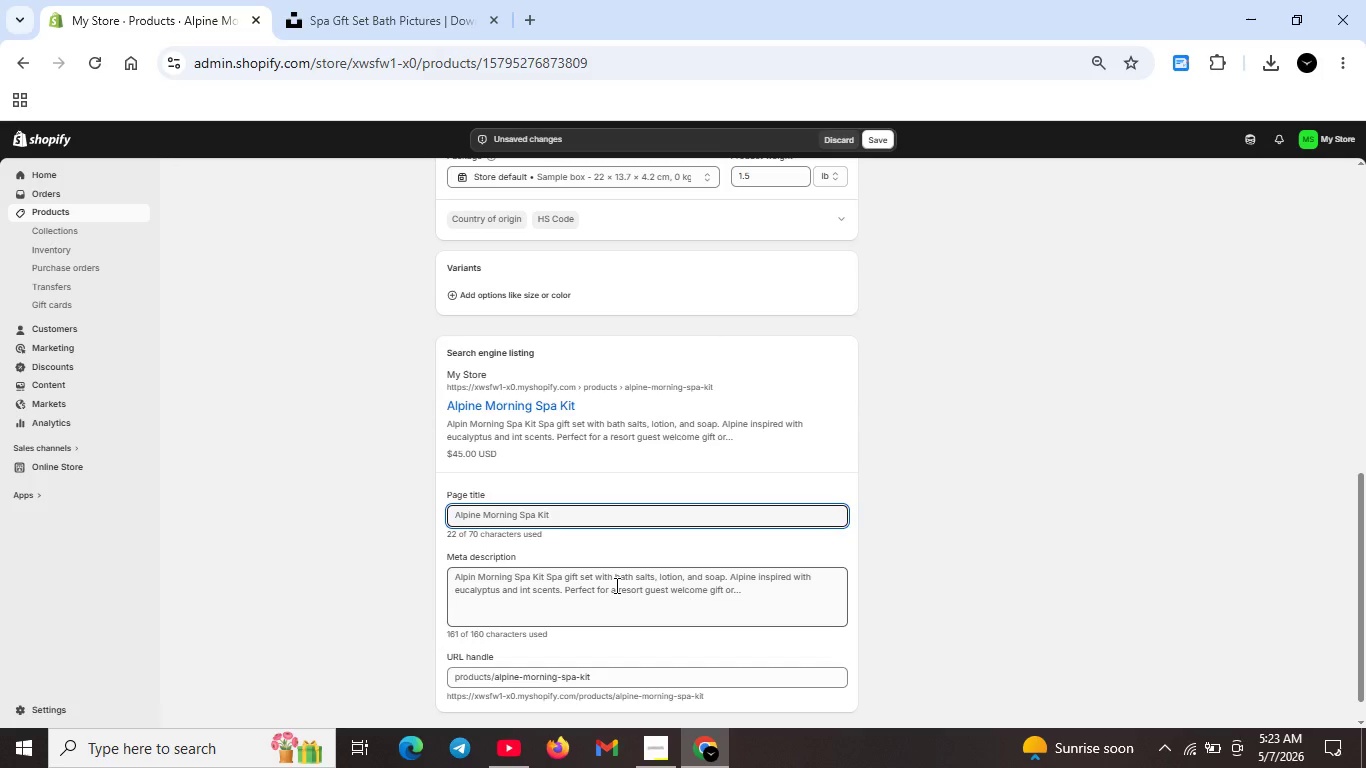 
left_click([615, 585])
 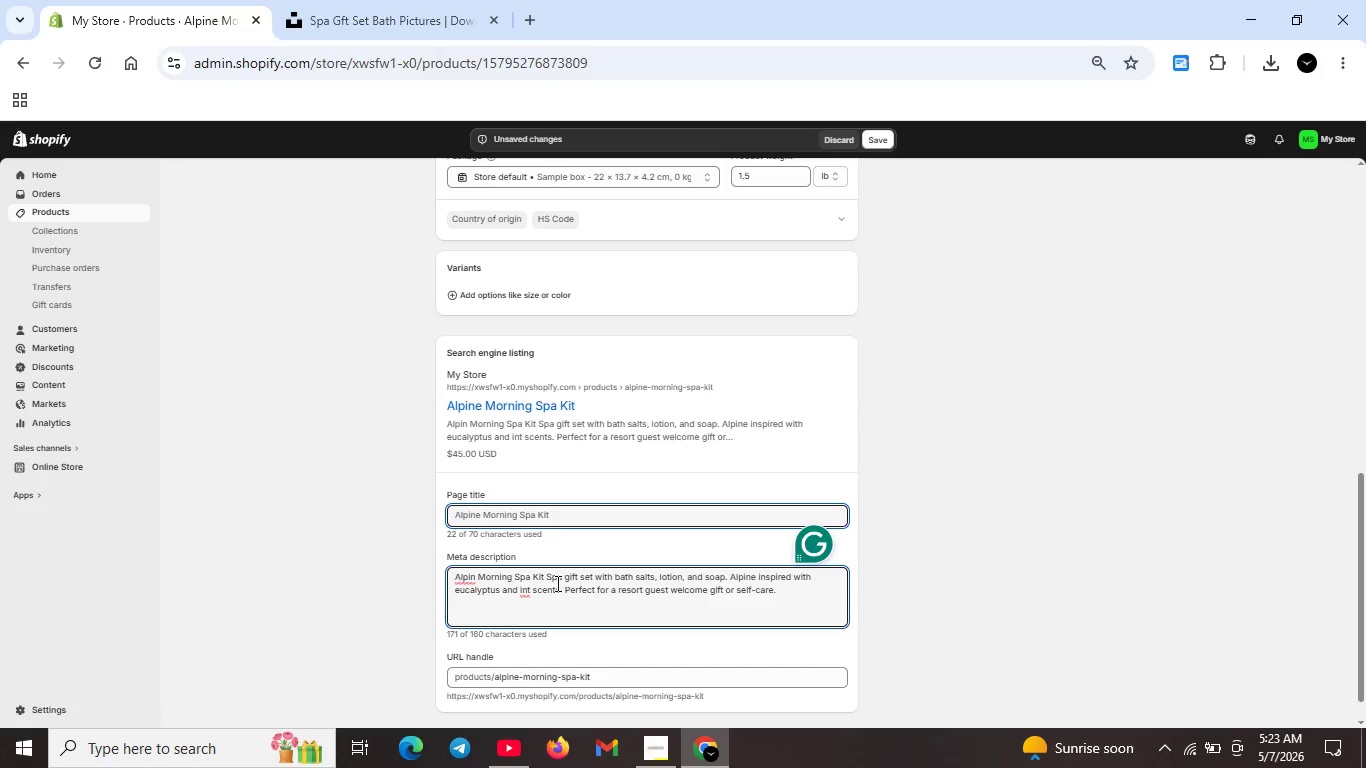 
wait(5.25)
 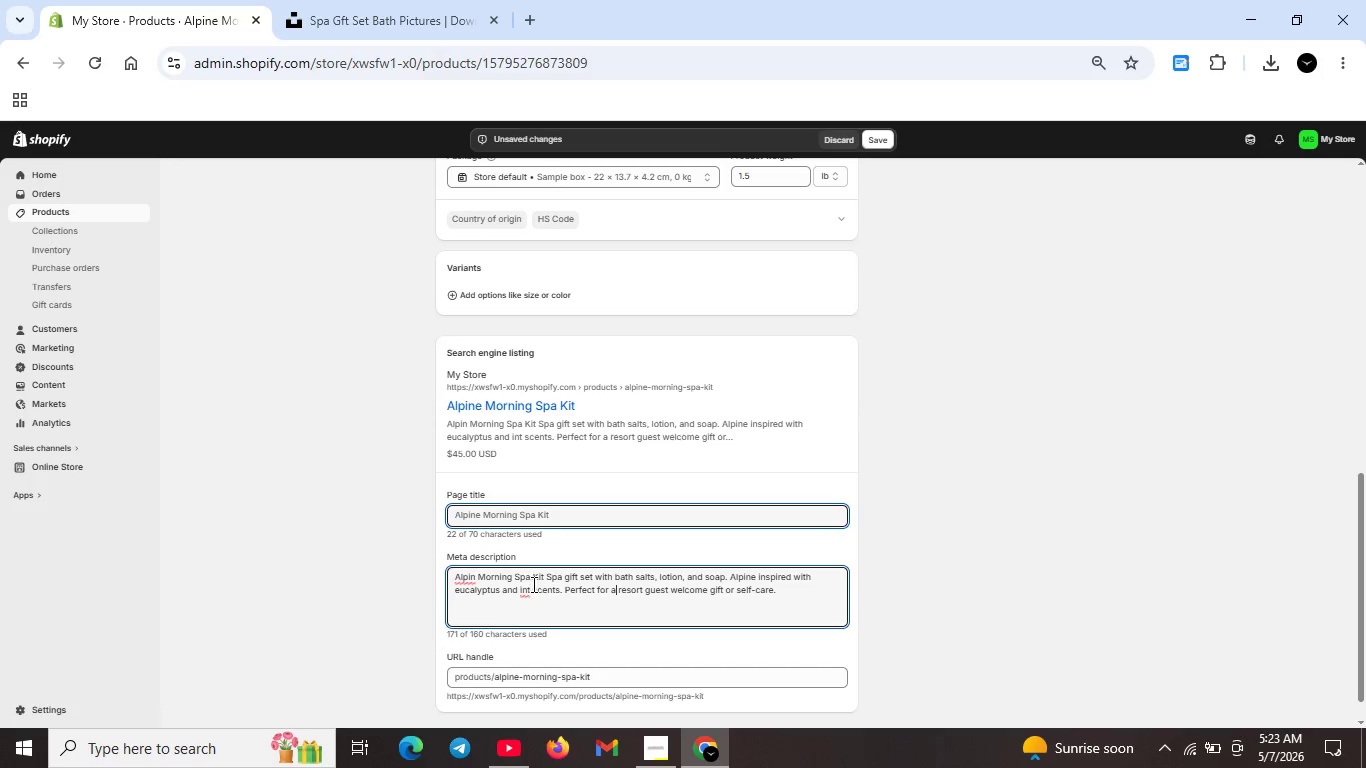 
left_click_drag(start_coordinate=[563, 574], to_coordinate=[689, 622])
 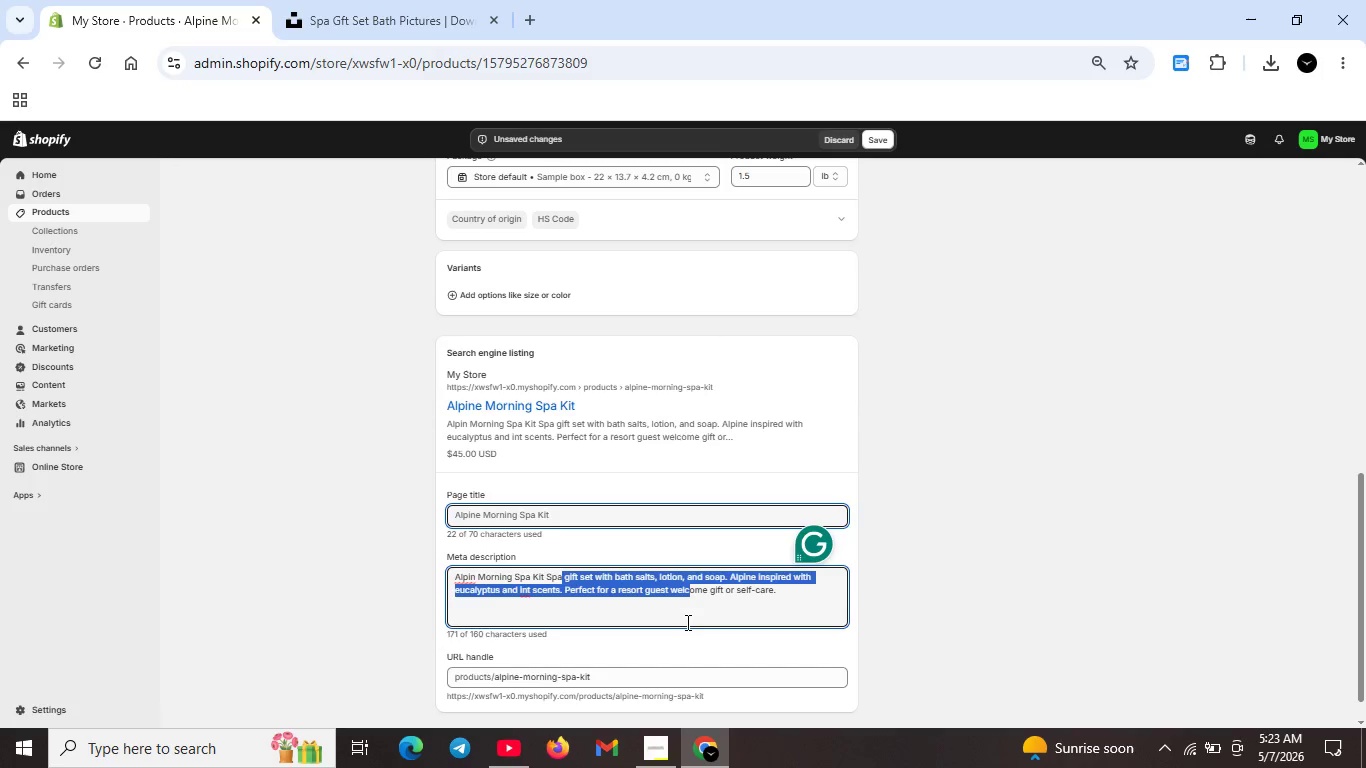 
key(Backspace)
 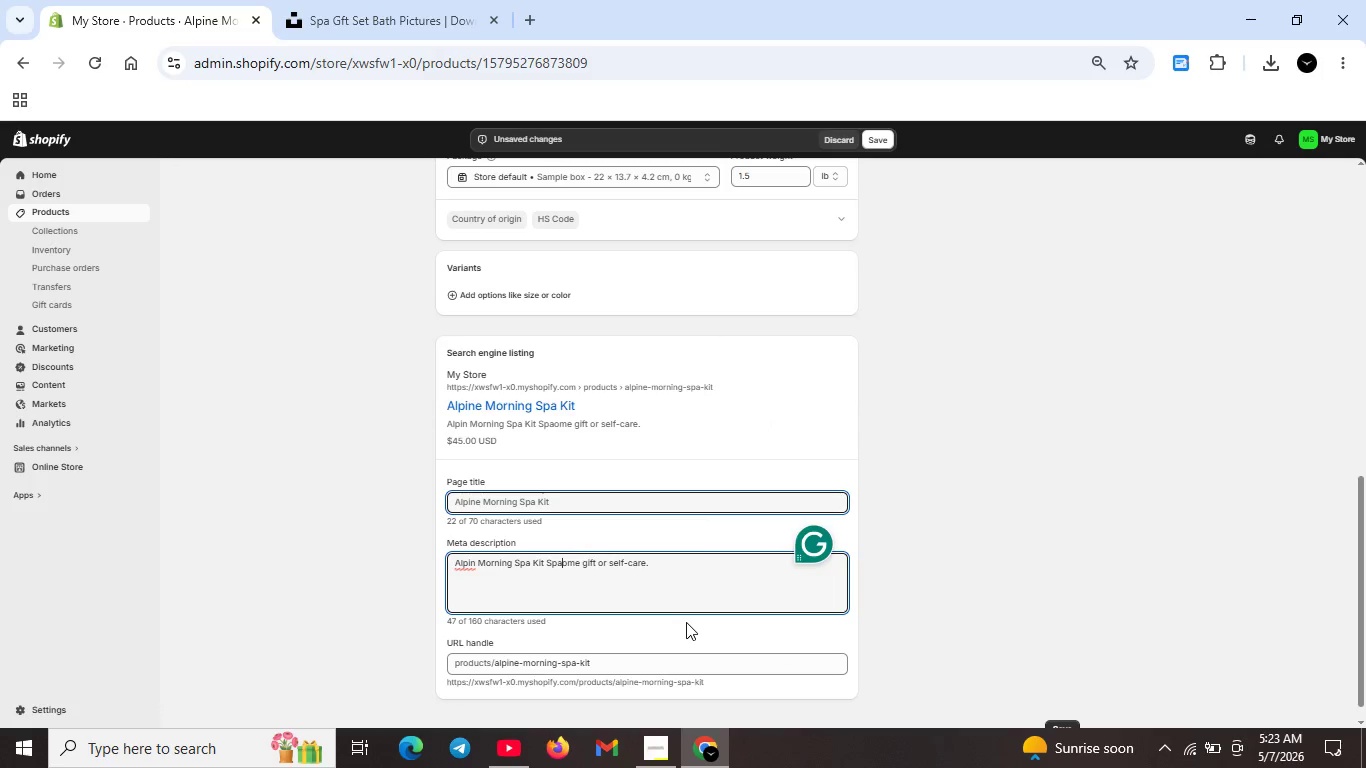 
key(ArrowLeft)
 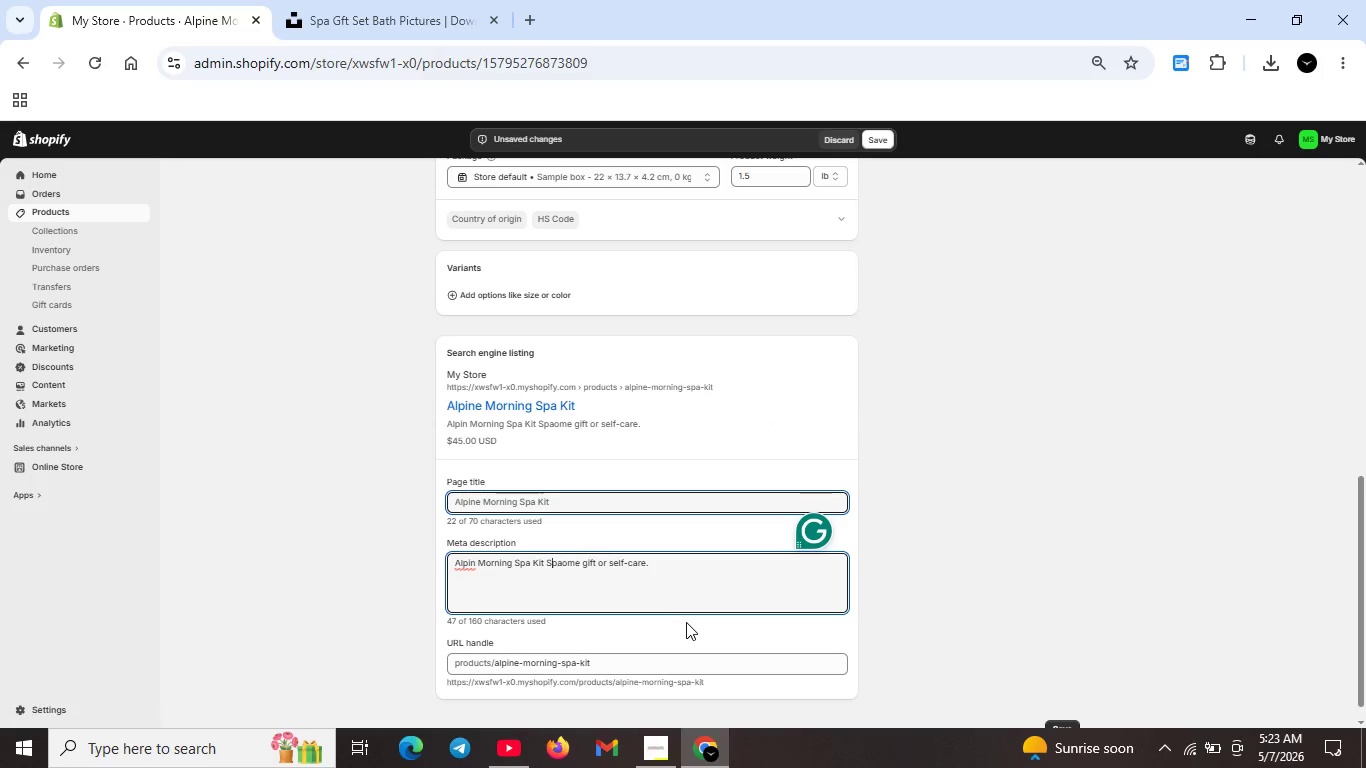 
key(ArrowLeft)
 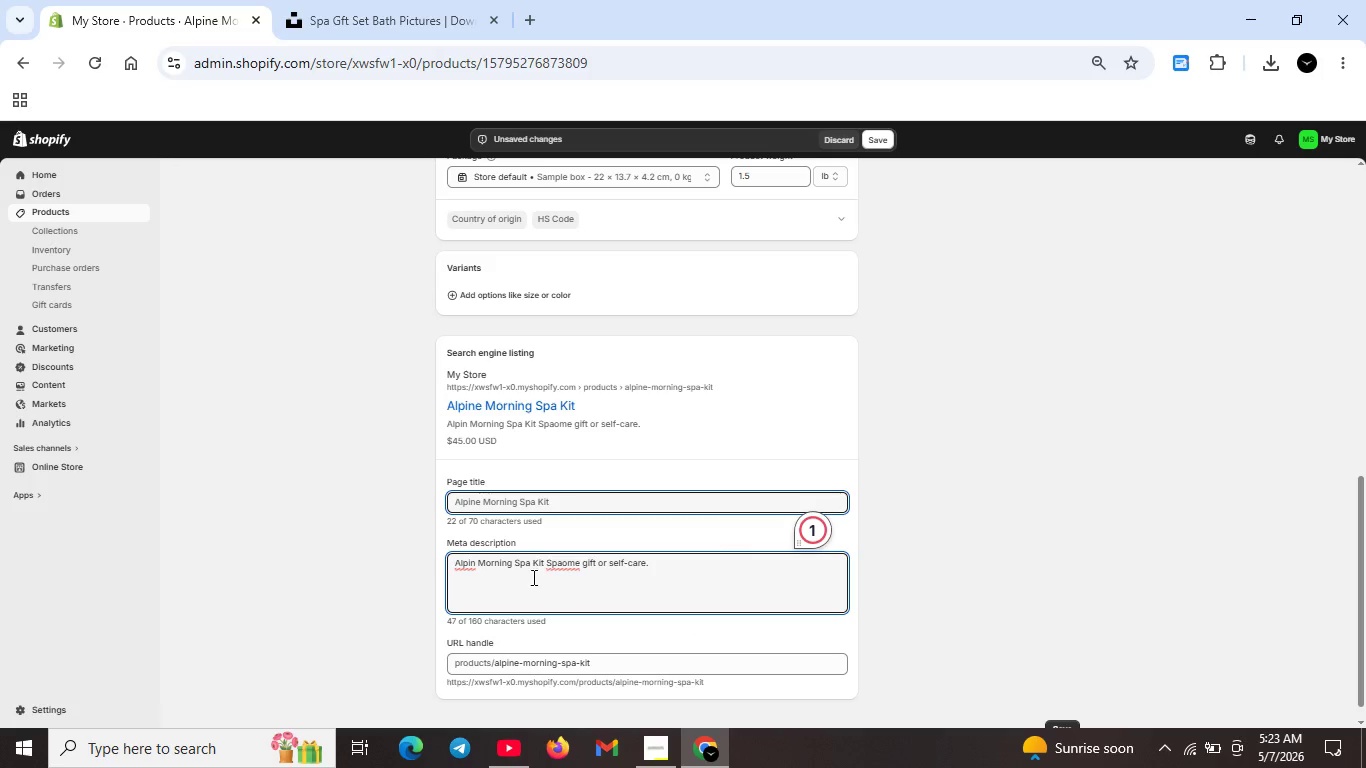 
left_click_drag(start_coordinate=[530, 566], to_coordinate=[659, 571])
 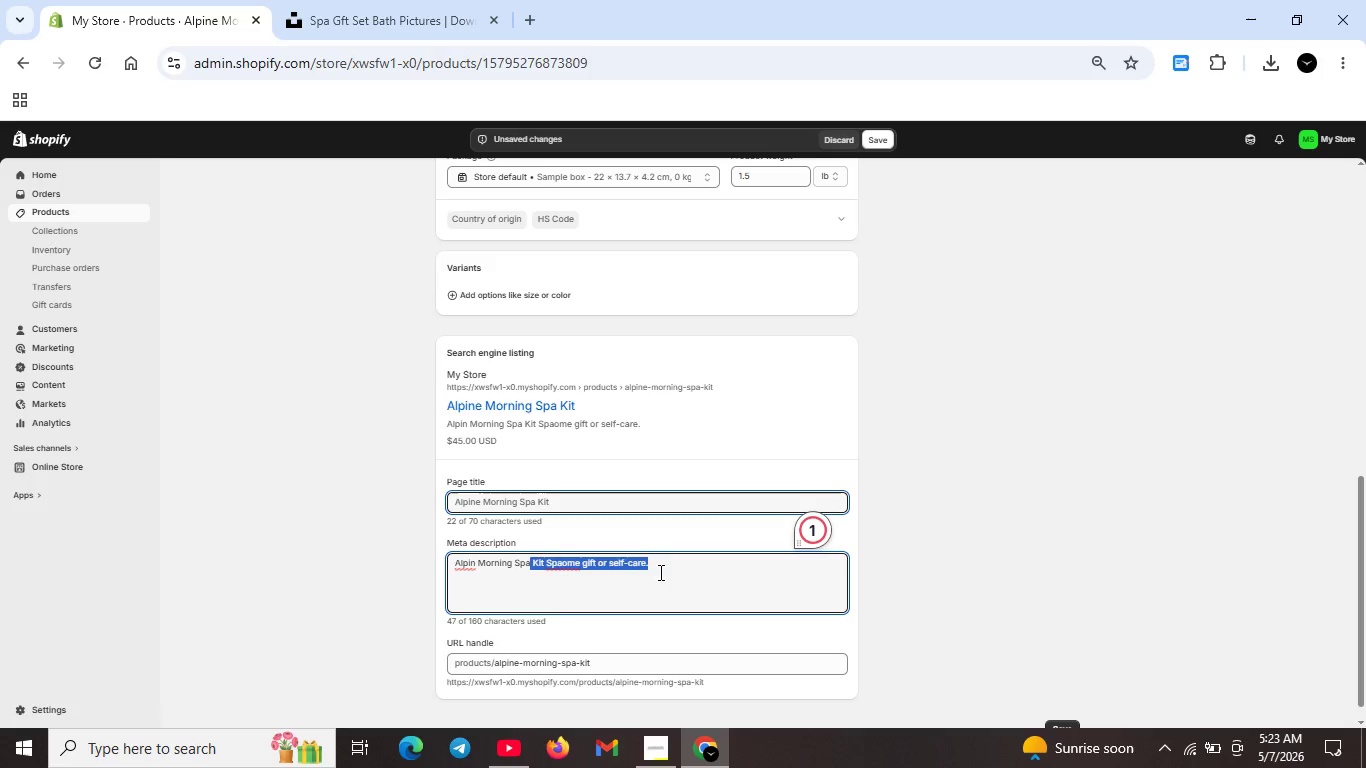 
key(Backspace)
type( kit with bal)
key(Backspace)
type(th salts, lotion .)
key(Backspace)
type(, and s)
key(Backspace)
type(oap)
 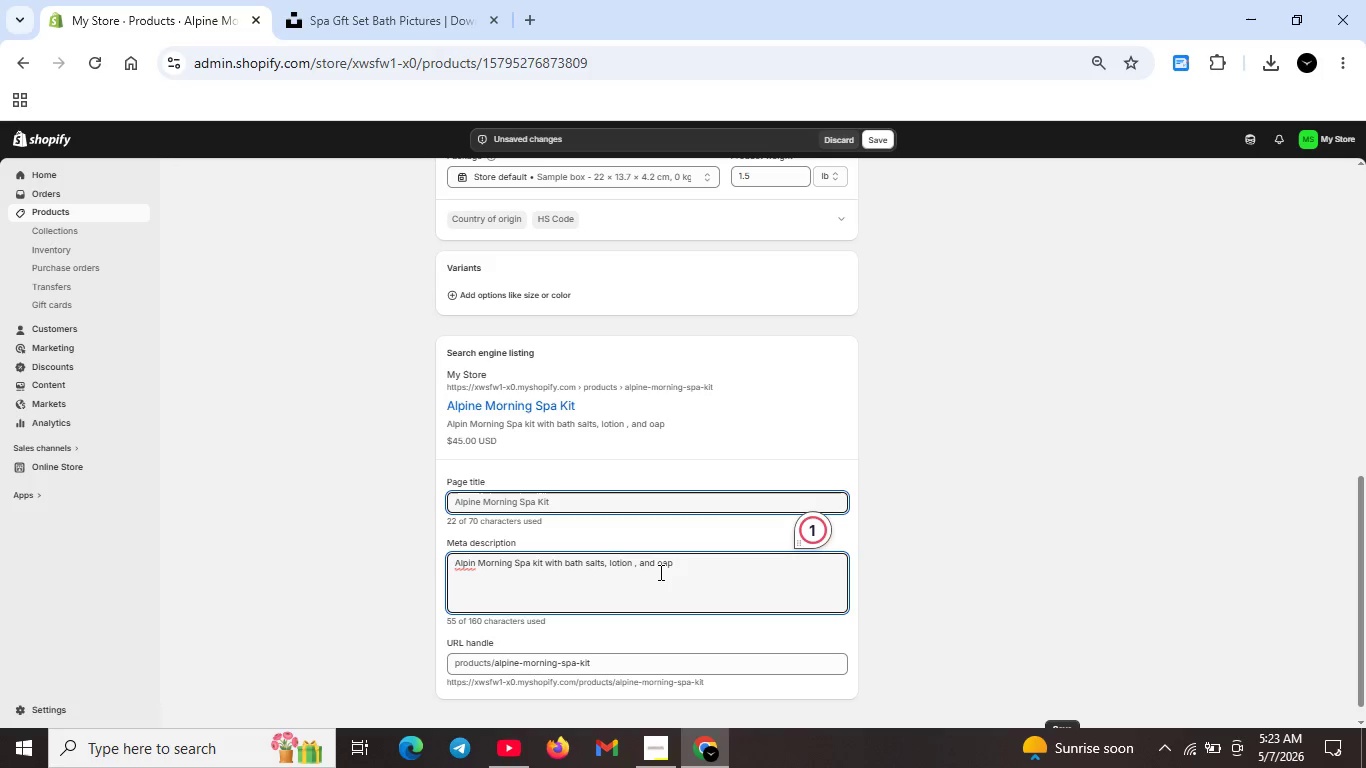 
key(ArrowLeft)
 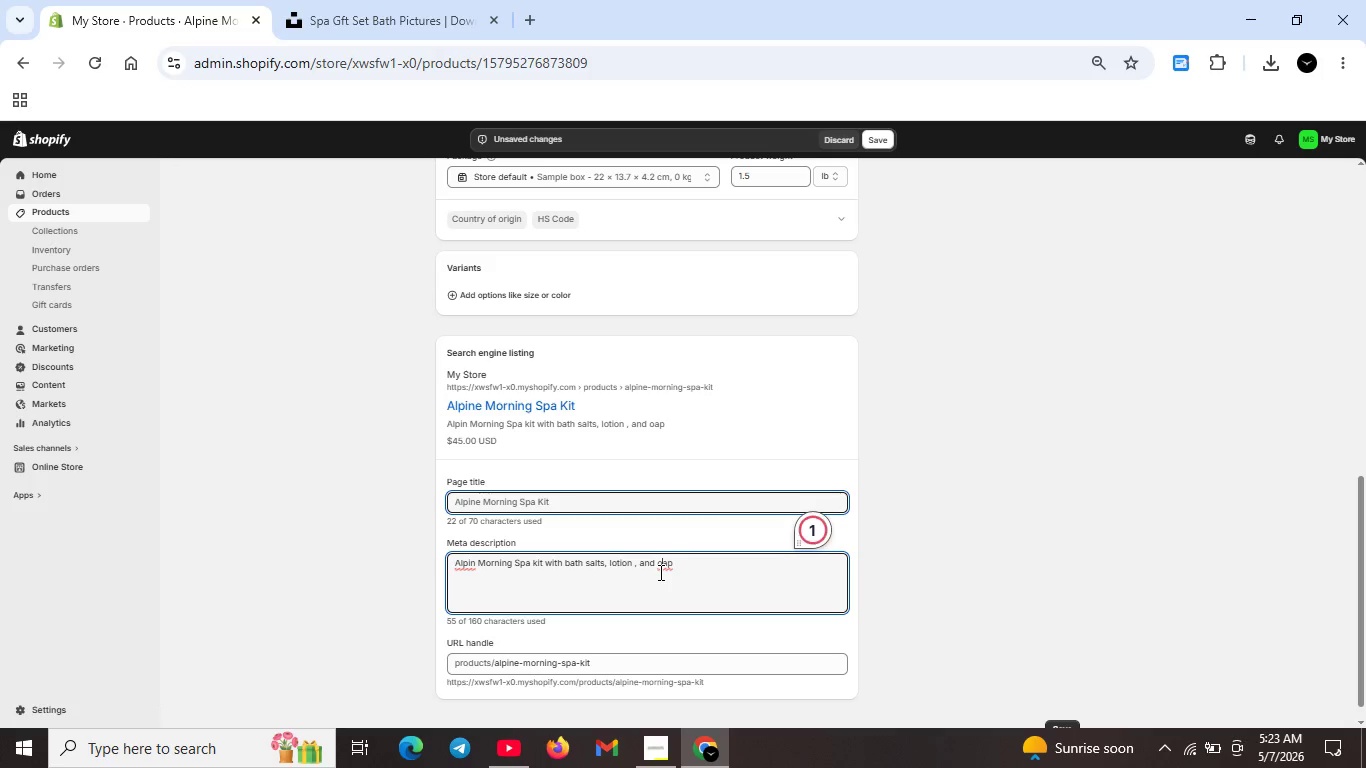 
key(ArrowLeft)
 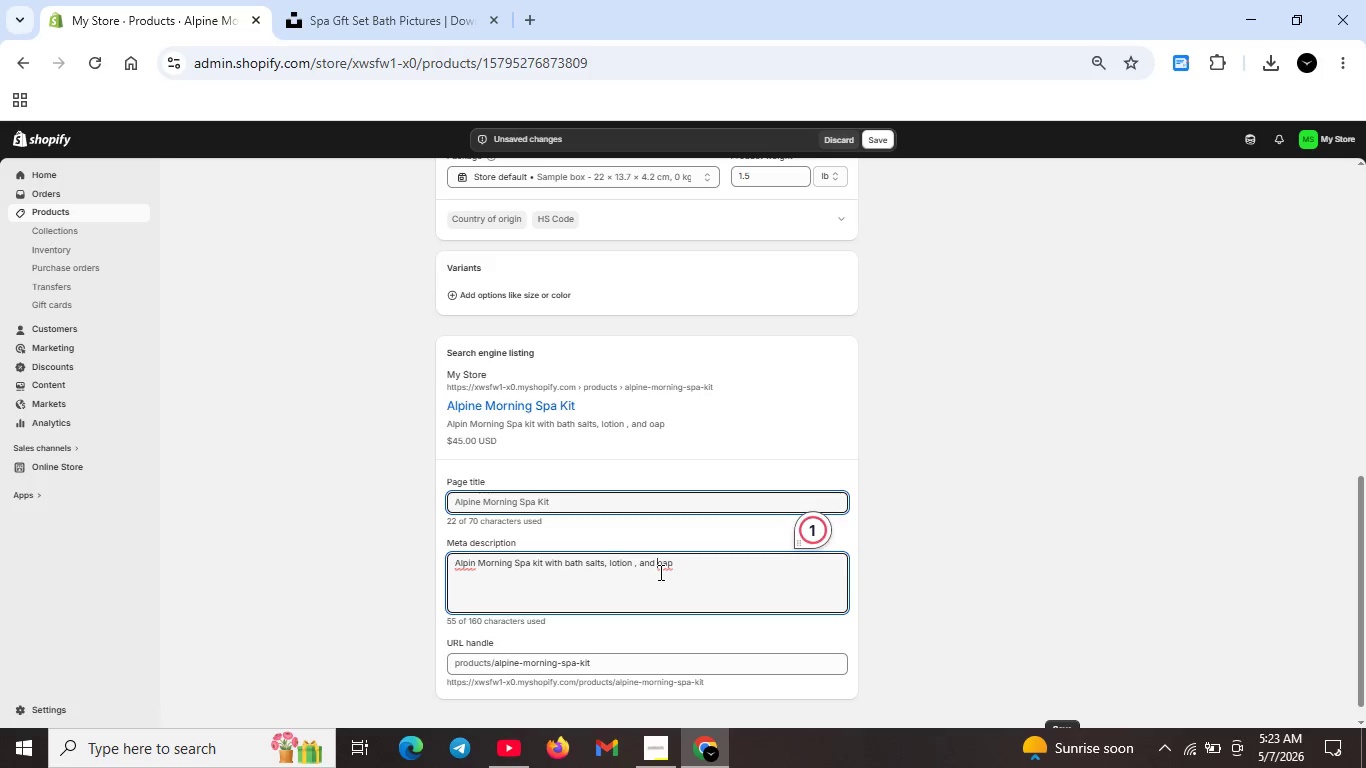 
key(ArrowLeft)
 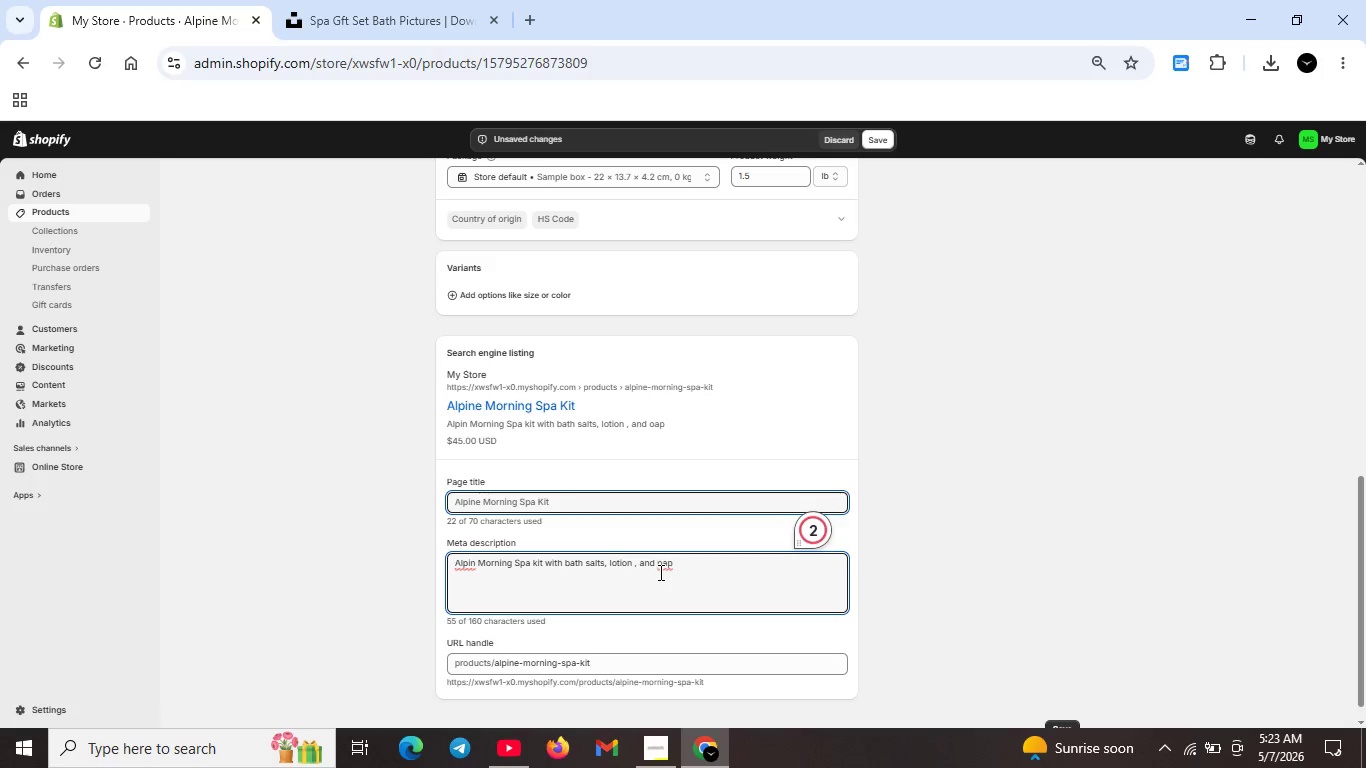 
key(S)
 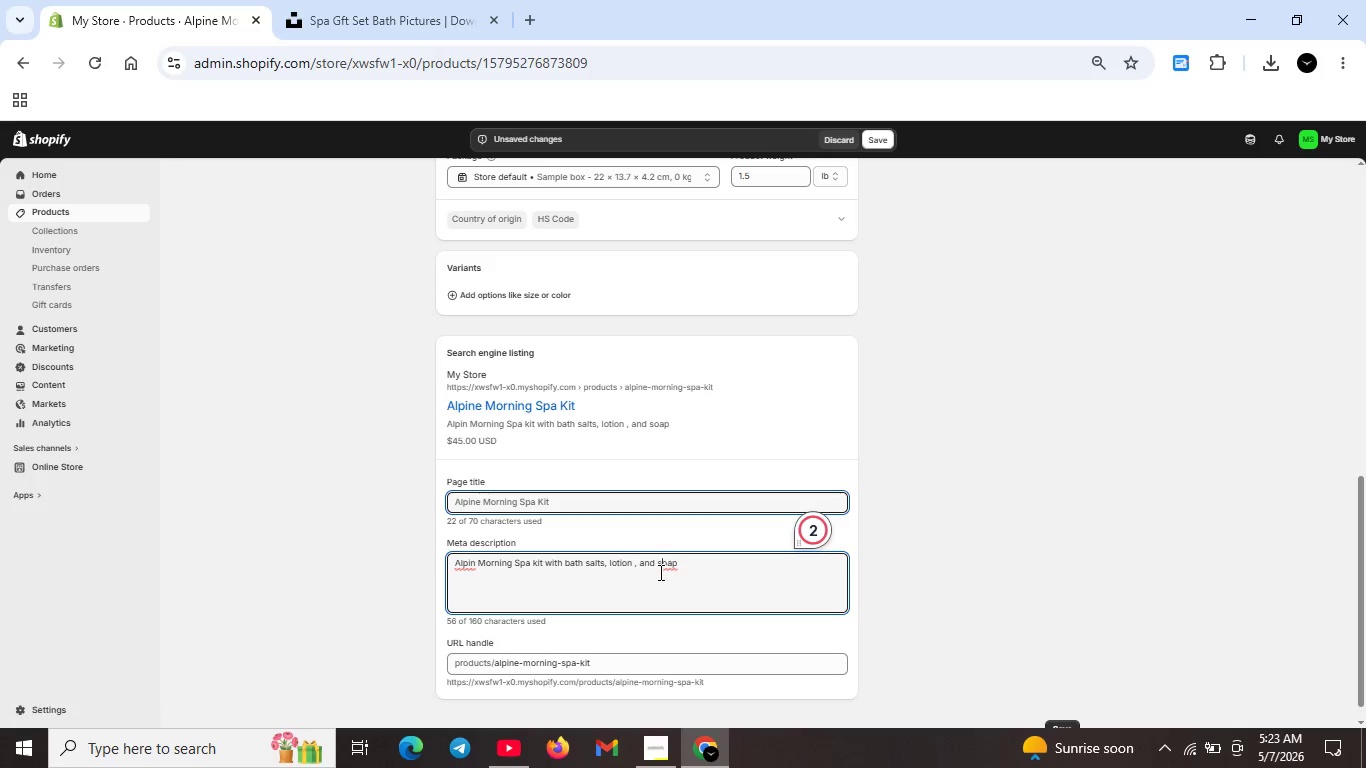 
key(ArrowRight)
 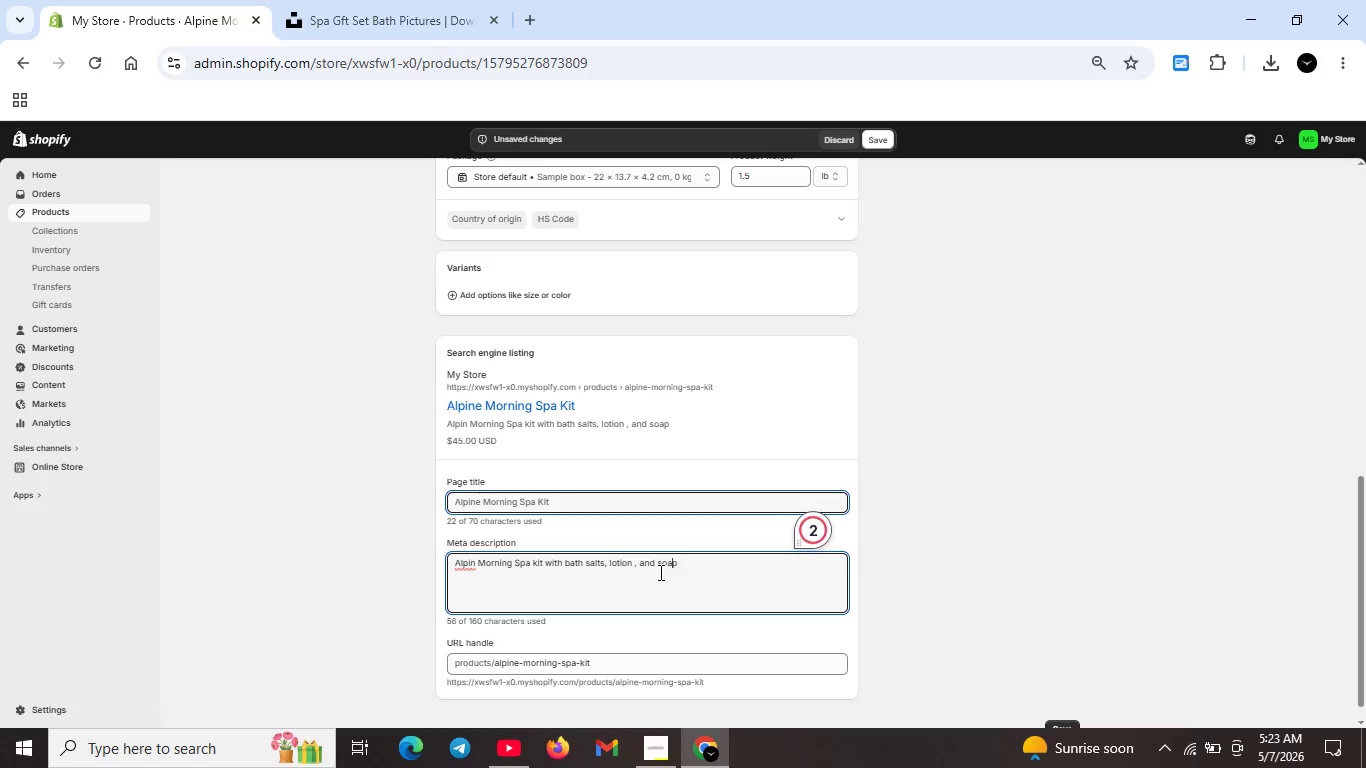 
key(ArrowRight)
 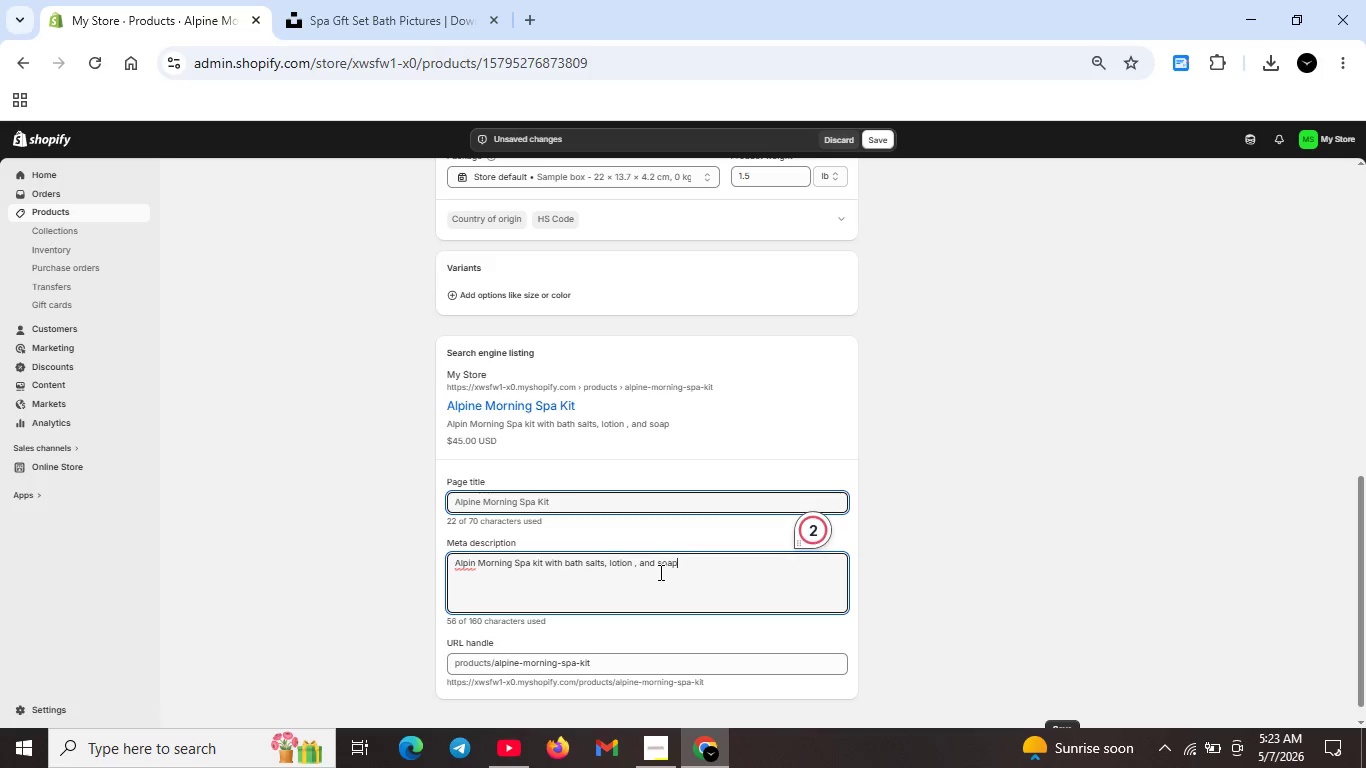 
key(ArrowRight)
 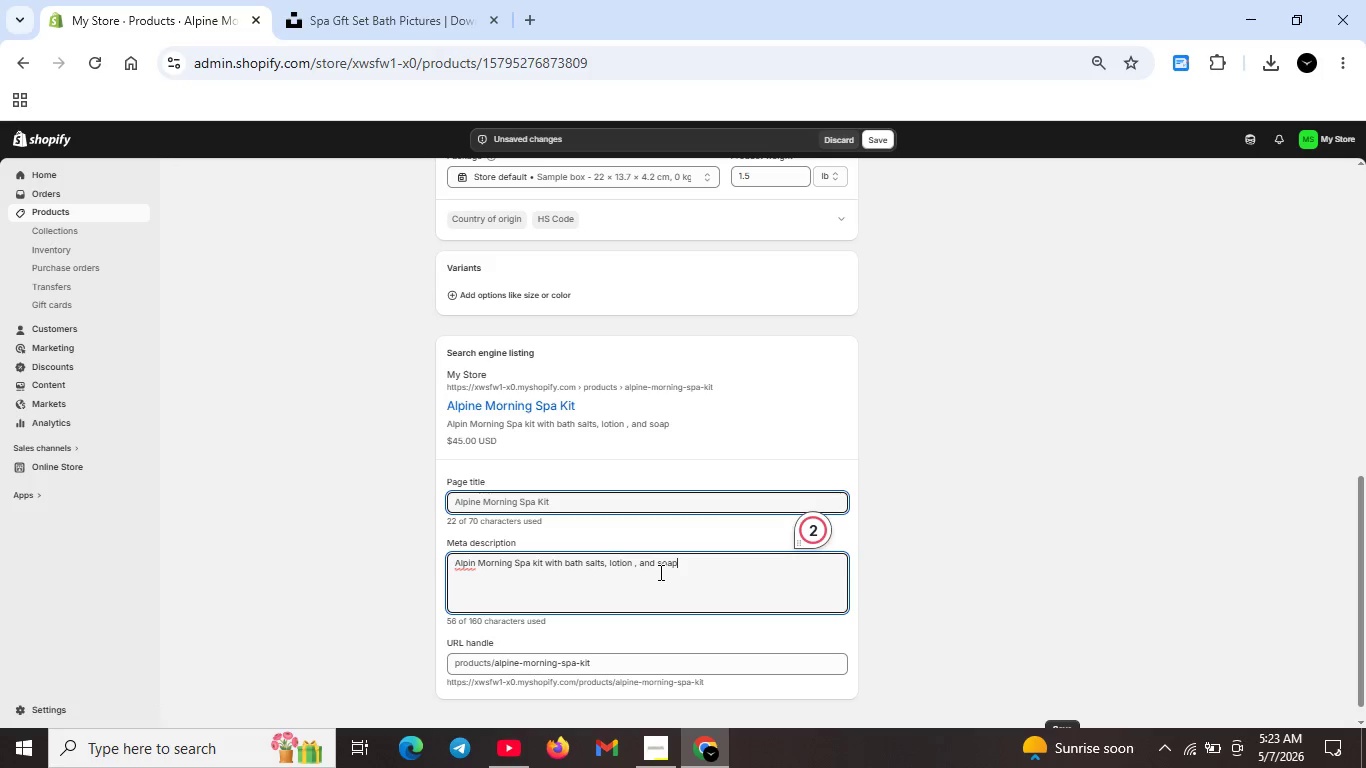 
type(. Eucalyptus and mint scents. perfect for resort guest welcome gift or self care.)
 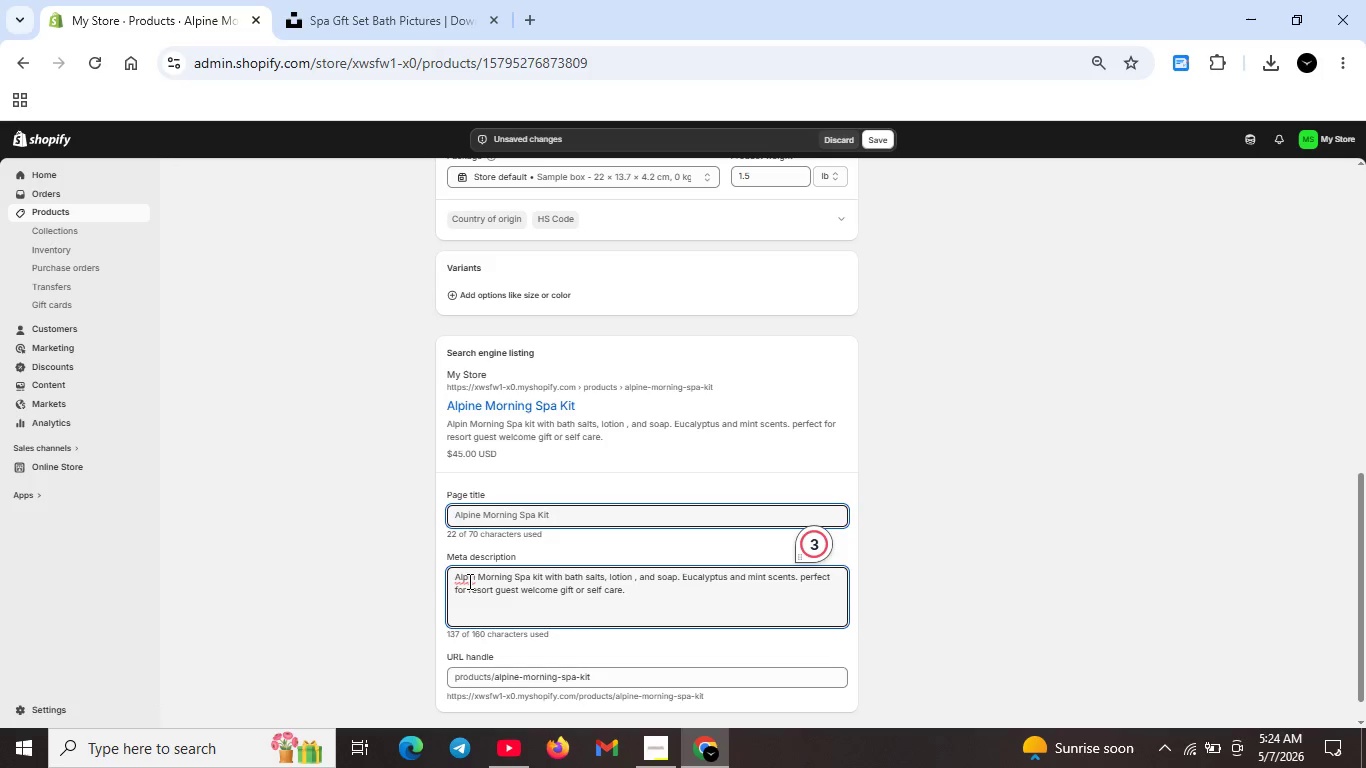 
double_click([474, 580])
 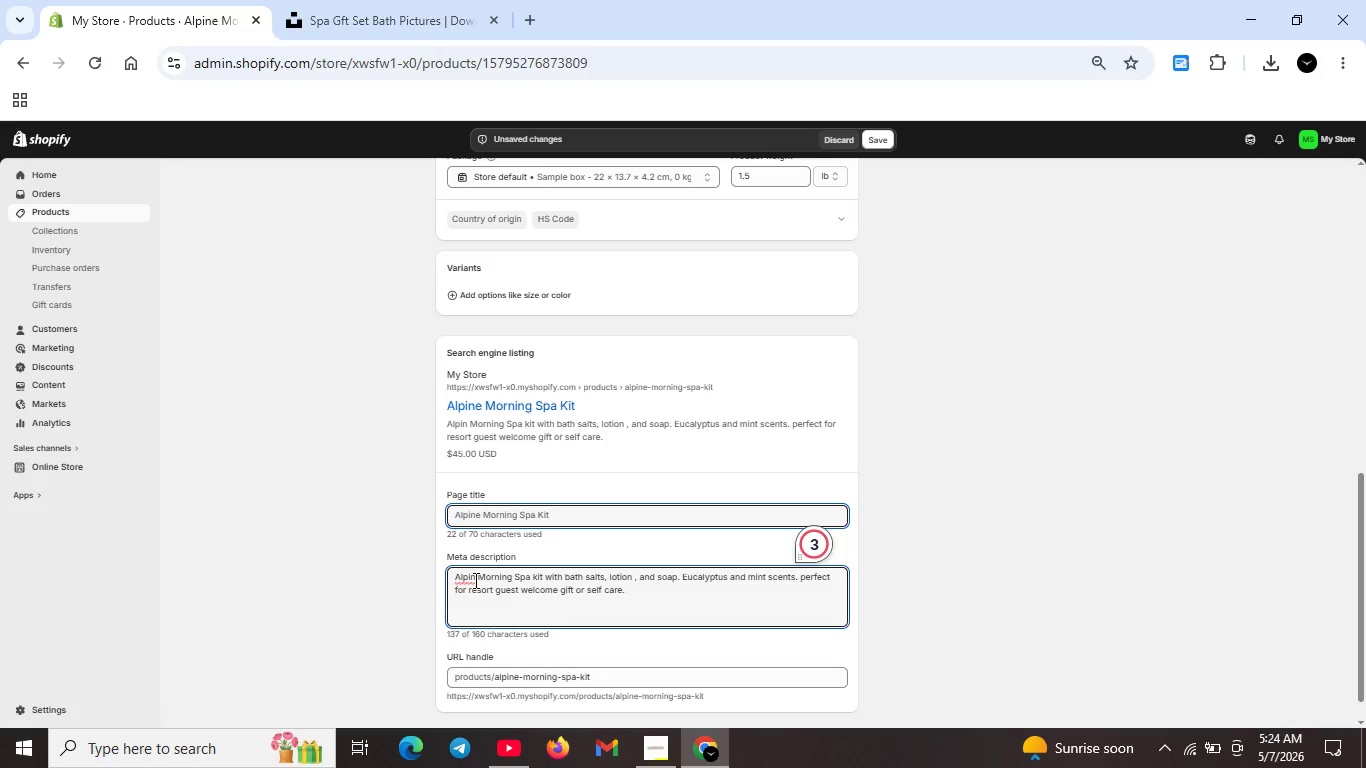 
key(E)
 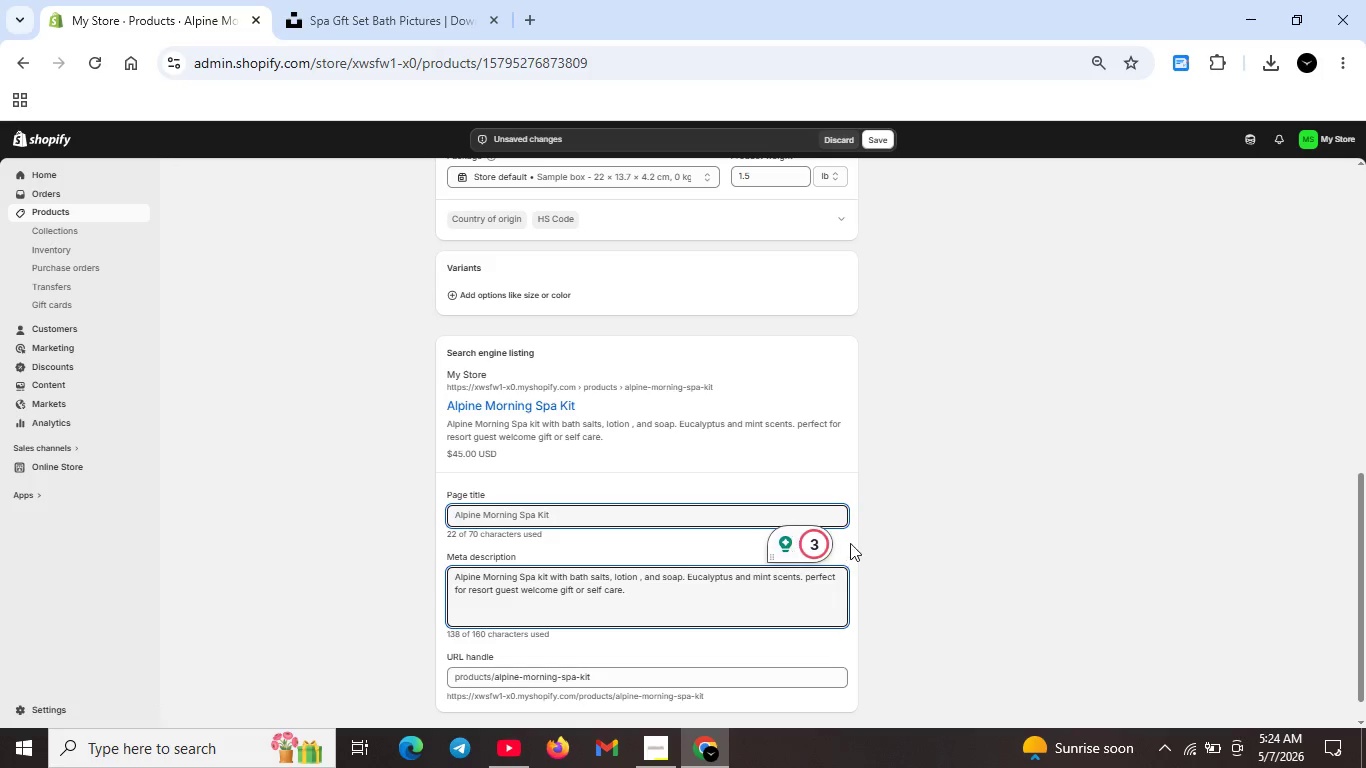 
left_click([816, 541])
 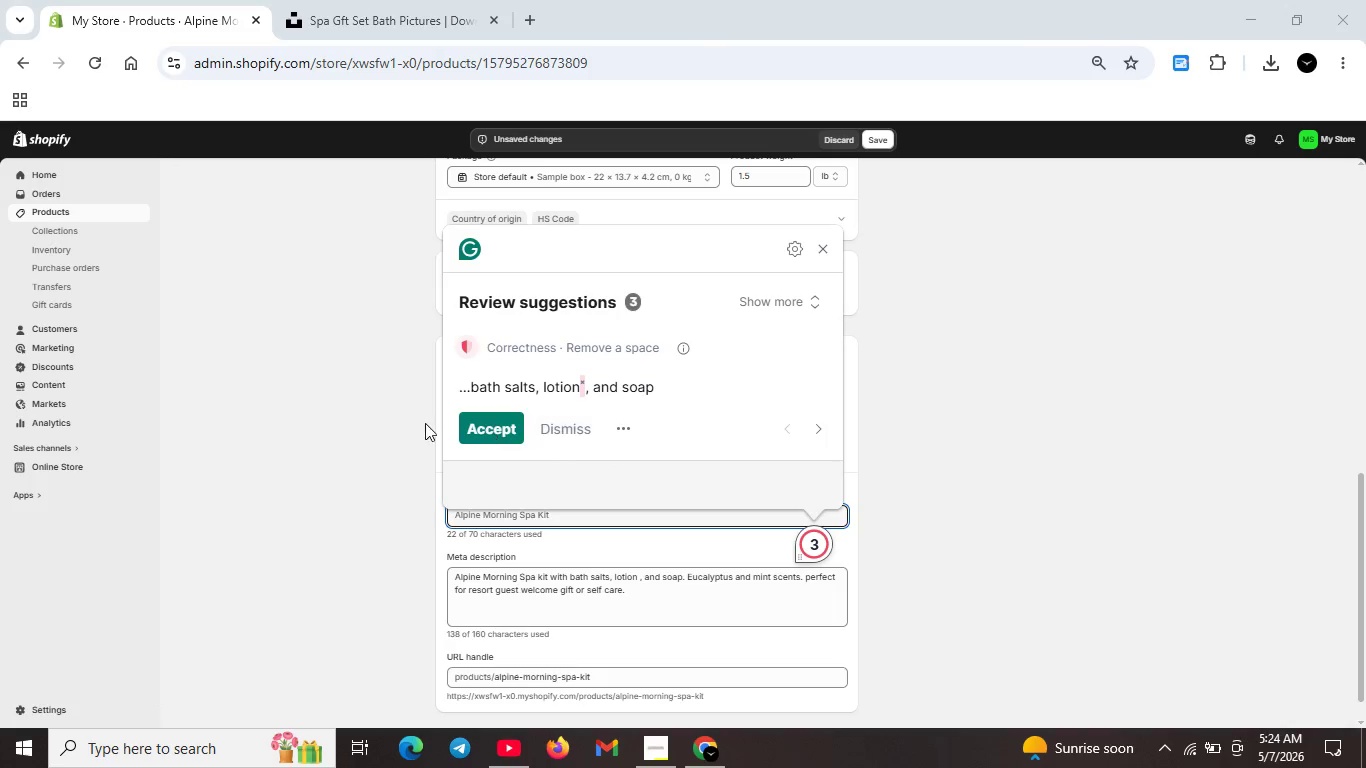 
left_click([469, 427])
 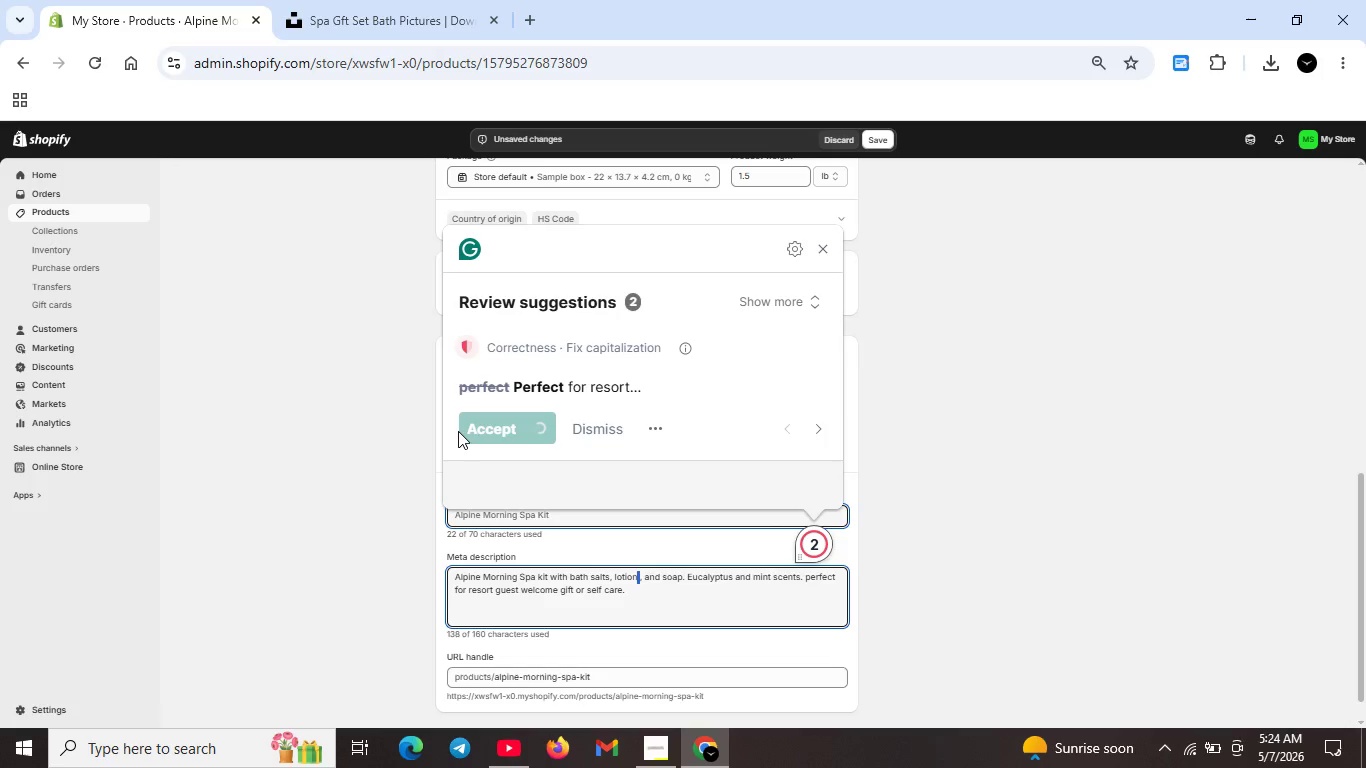 
key(Backspace)
 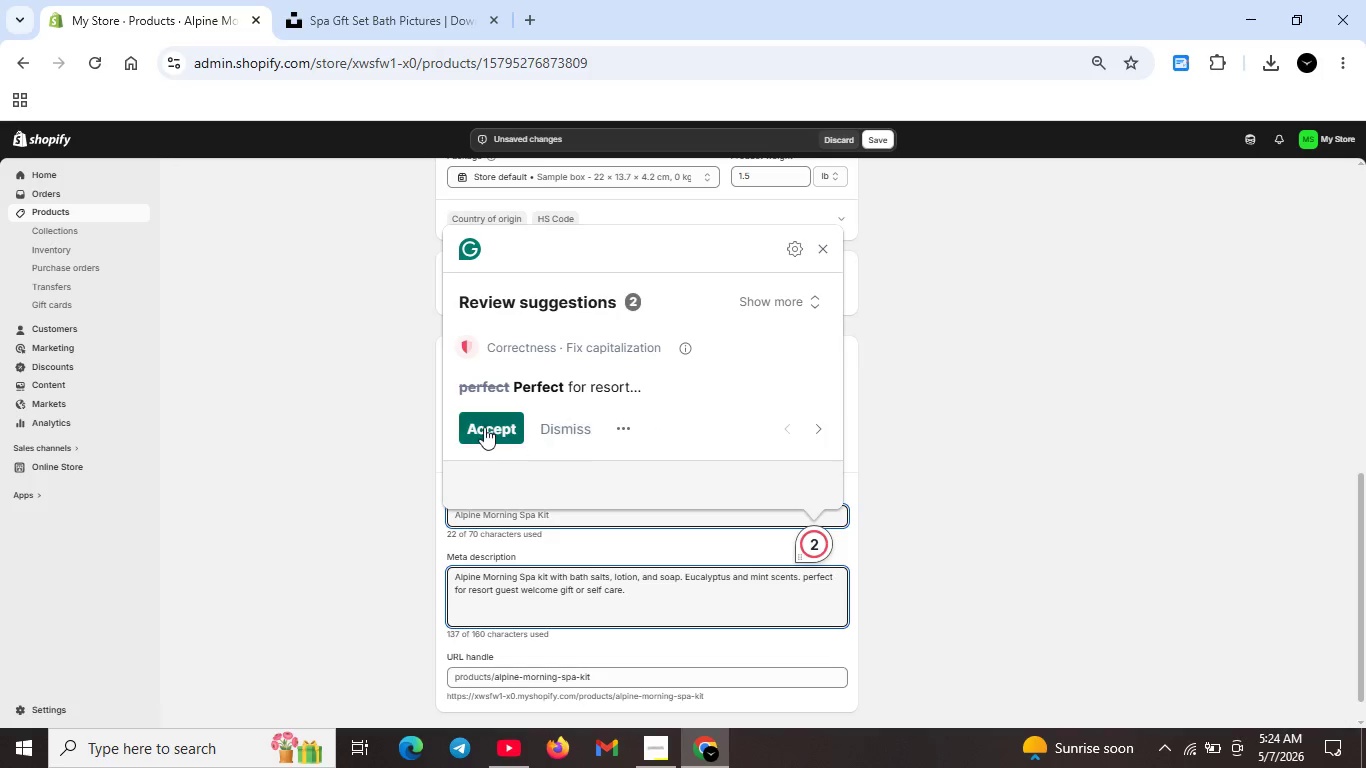 
left_click([484, 427])
 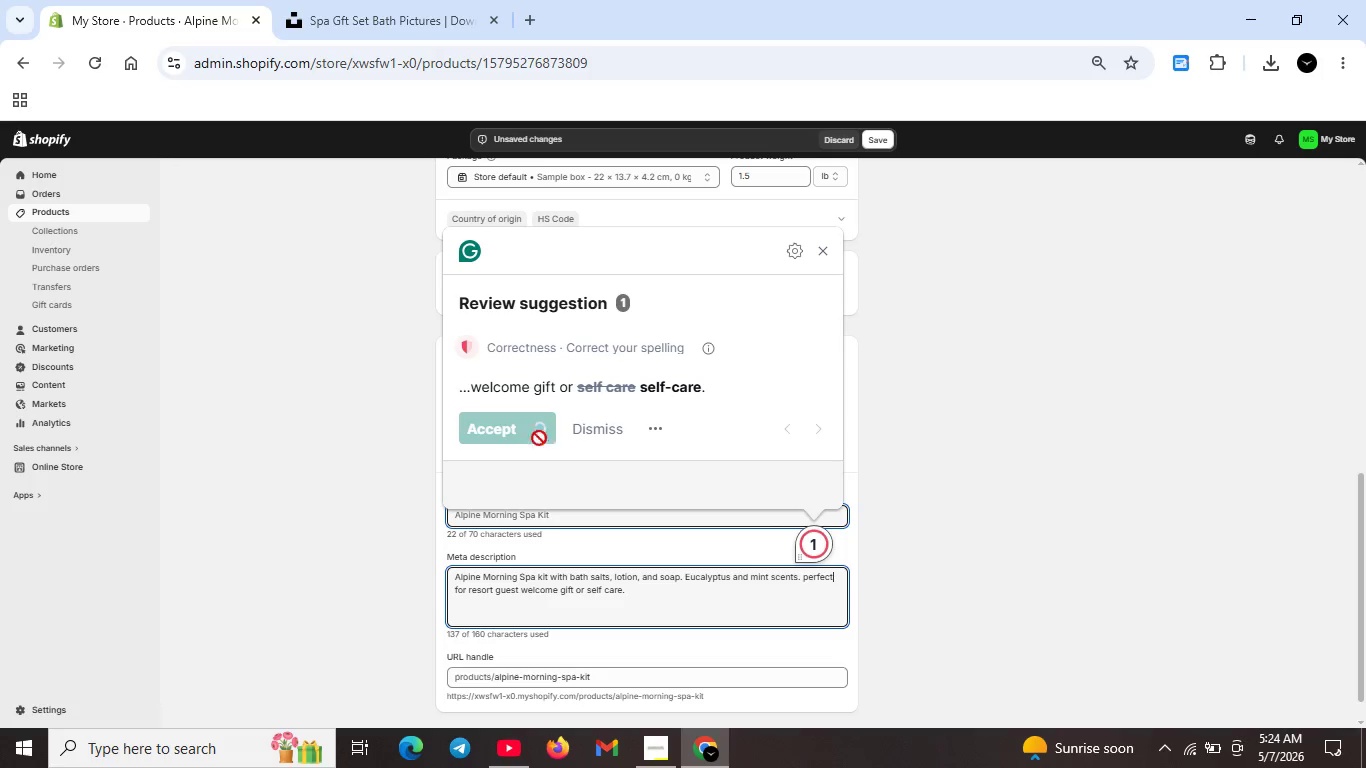 
key(Unknown)
 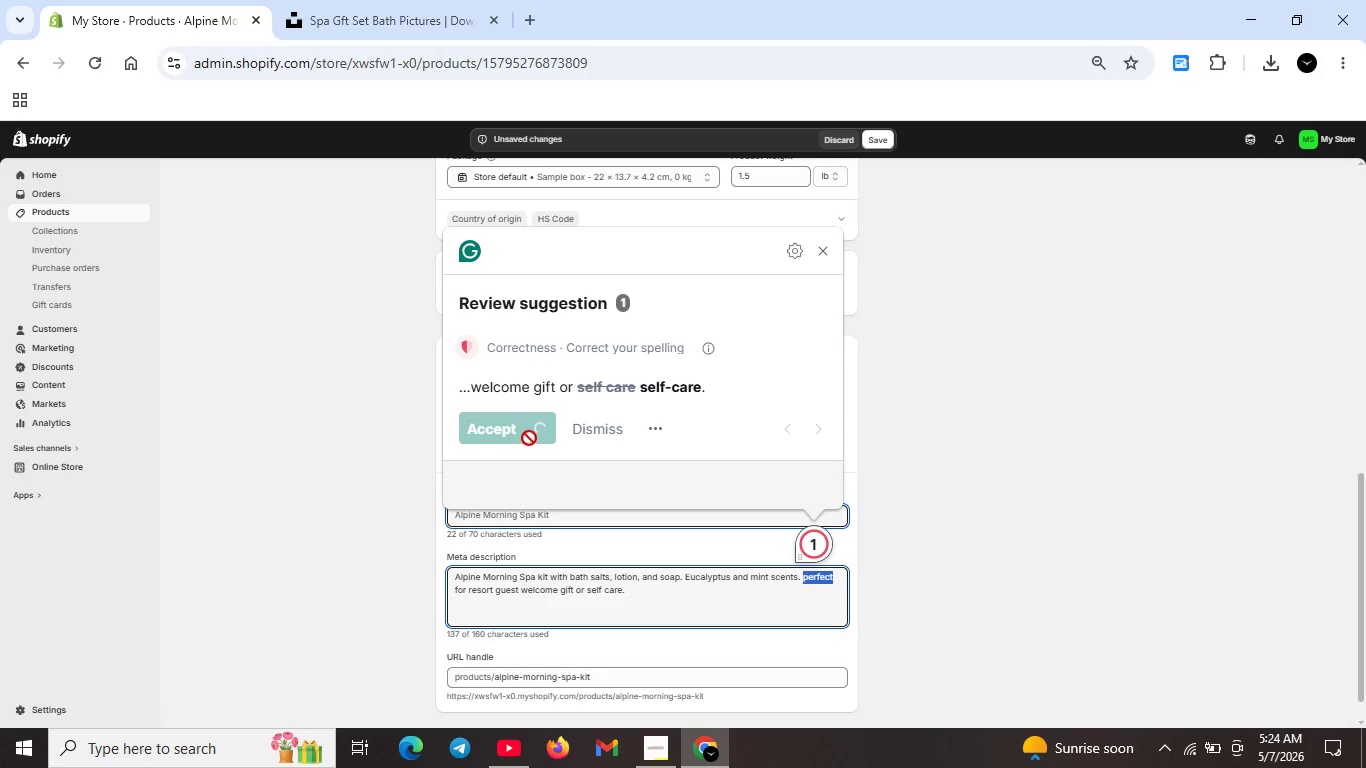 
key(Unknown)
 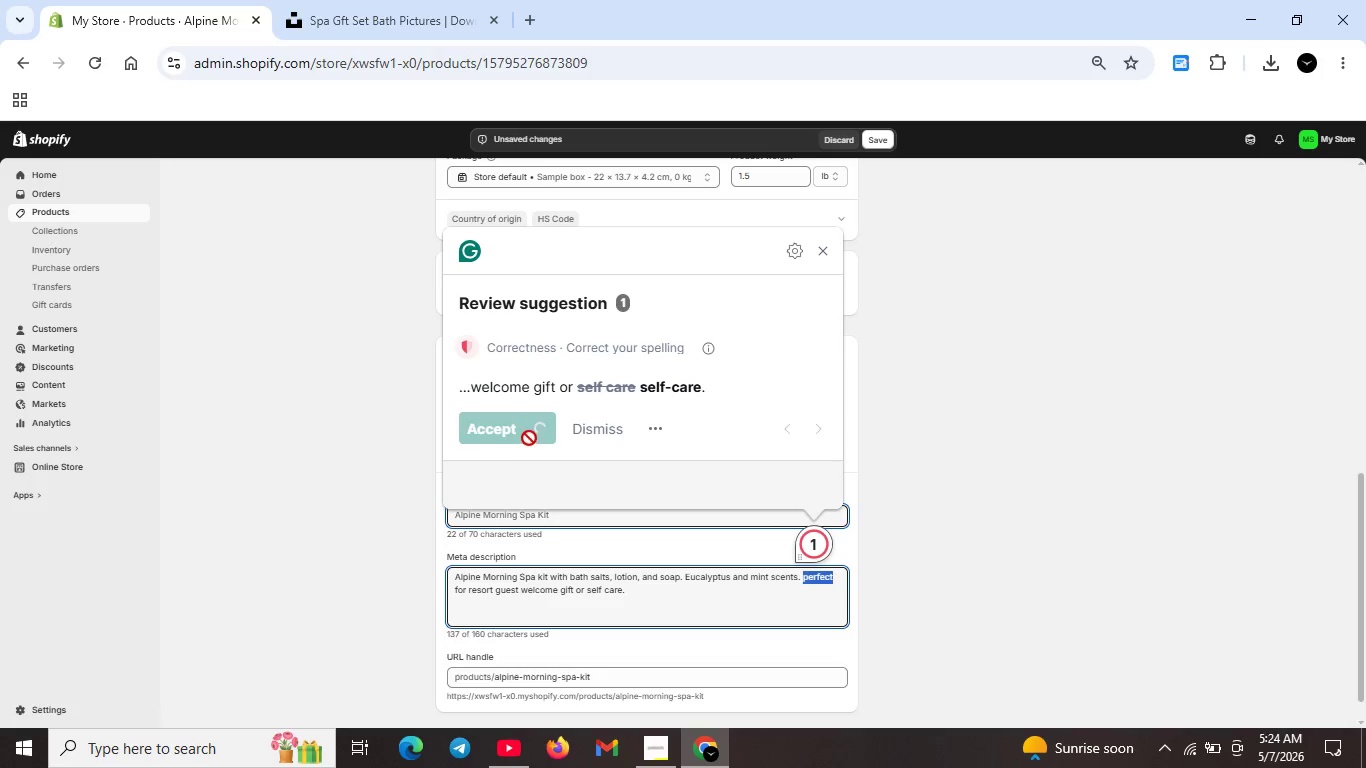 
key(Unknown)
 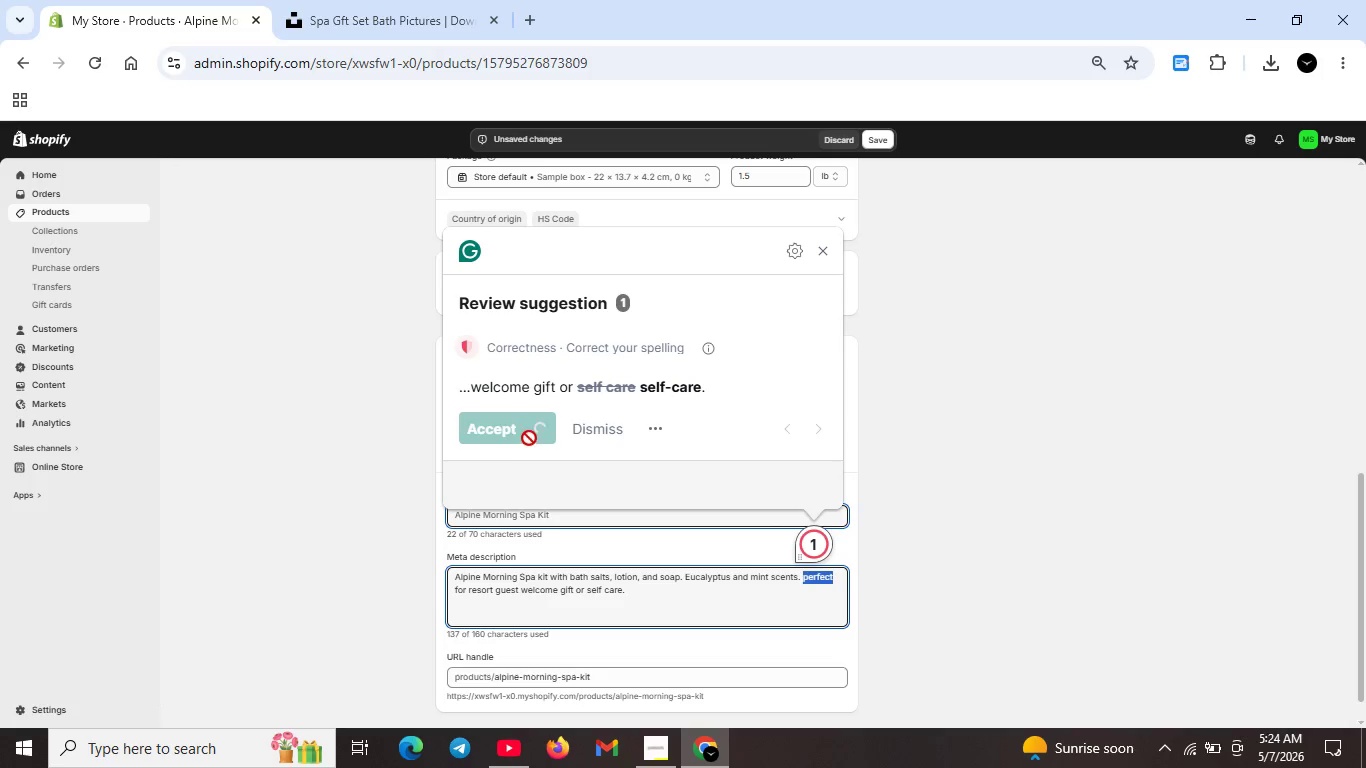 
key(Unknown)
 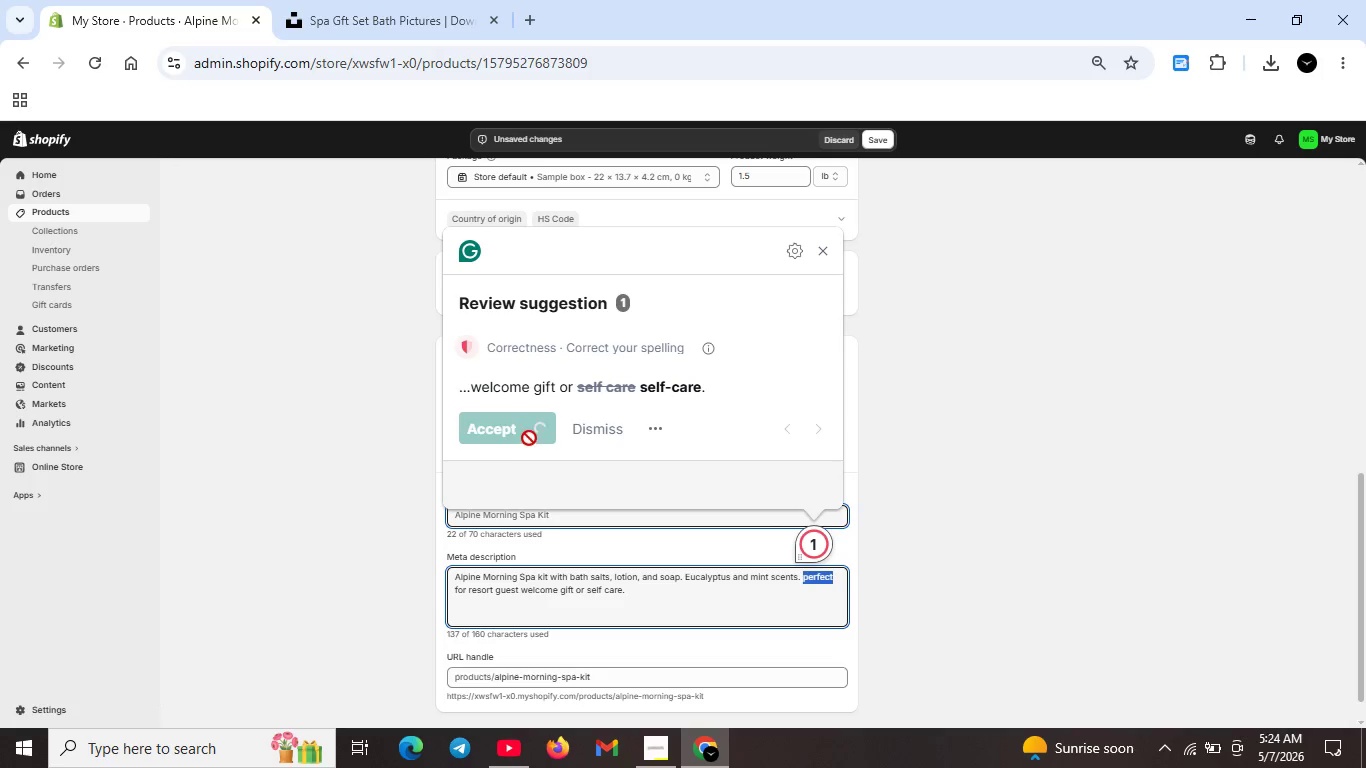 
key(Unknown)
 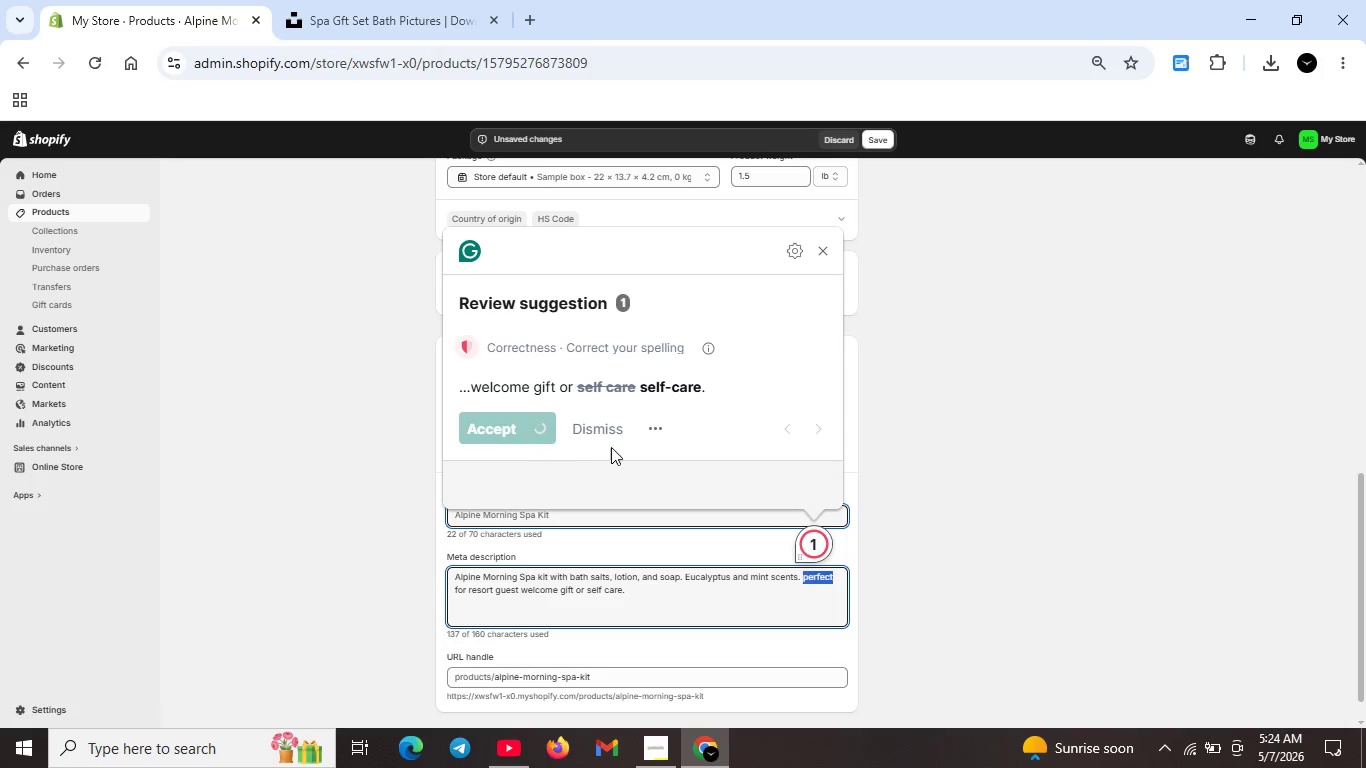 
key(Unknown)
 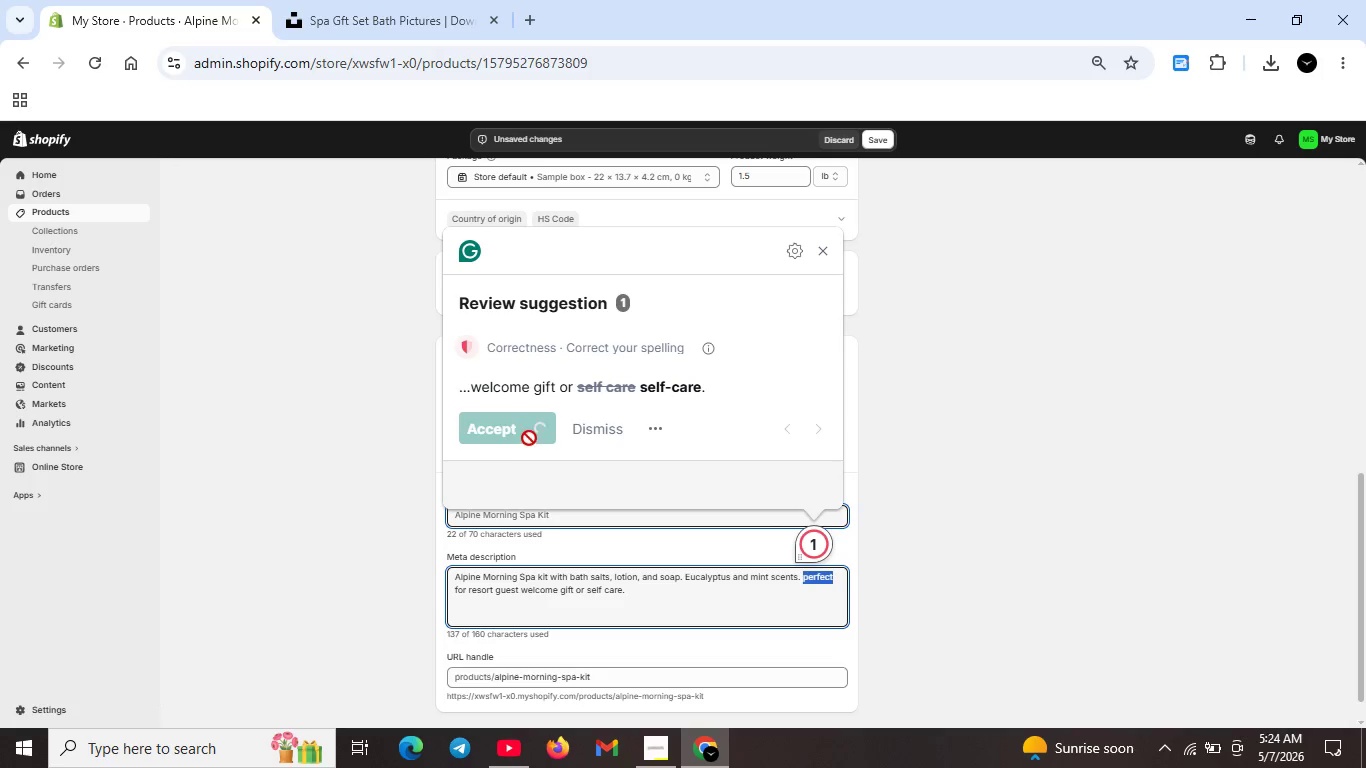 
key(Unknown)
 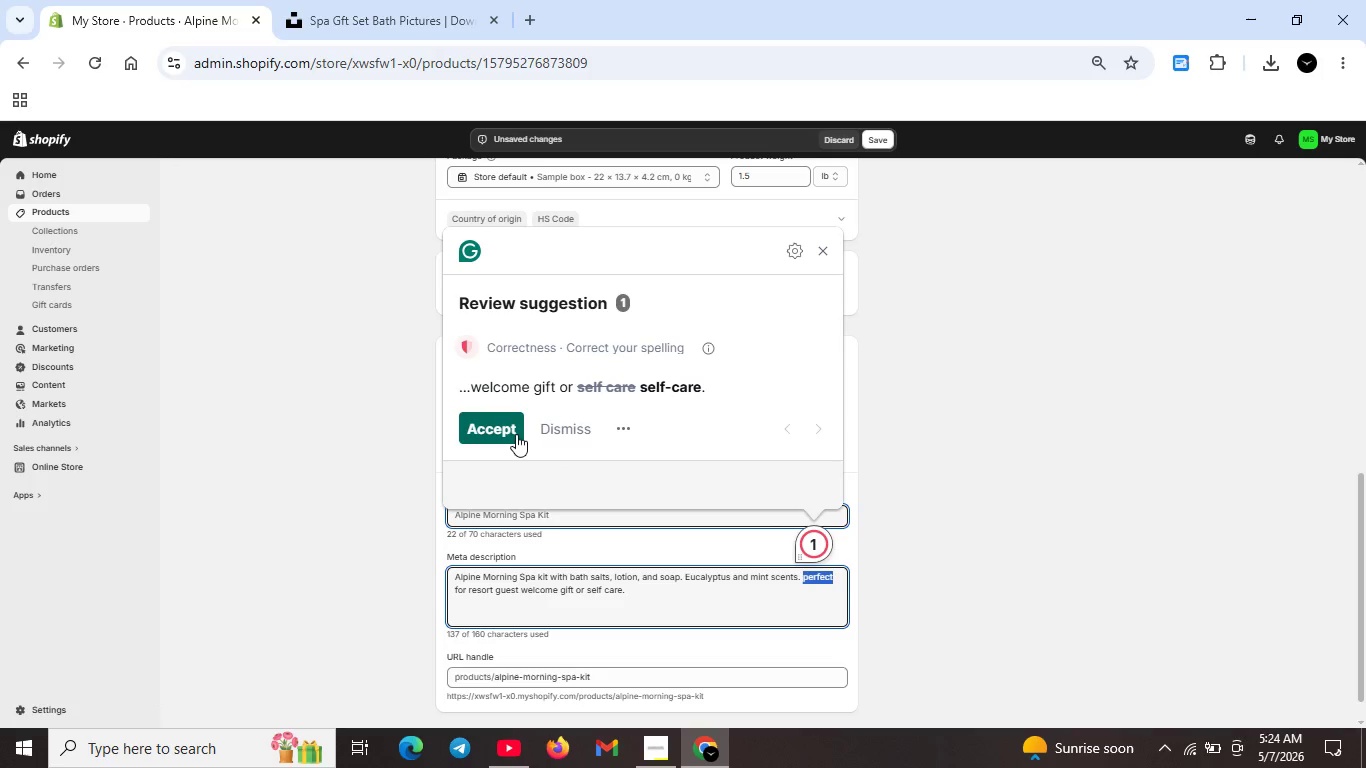 
left_click([510, 433])
 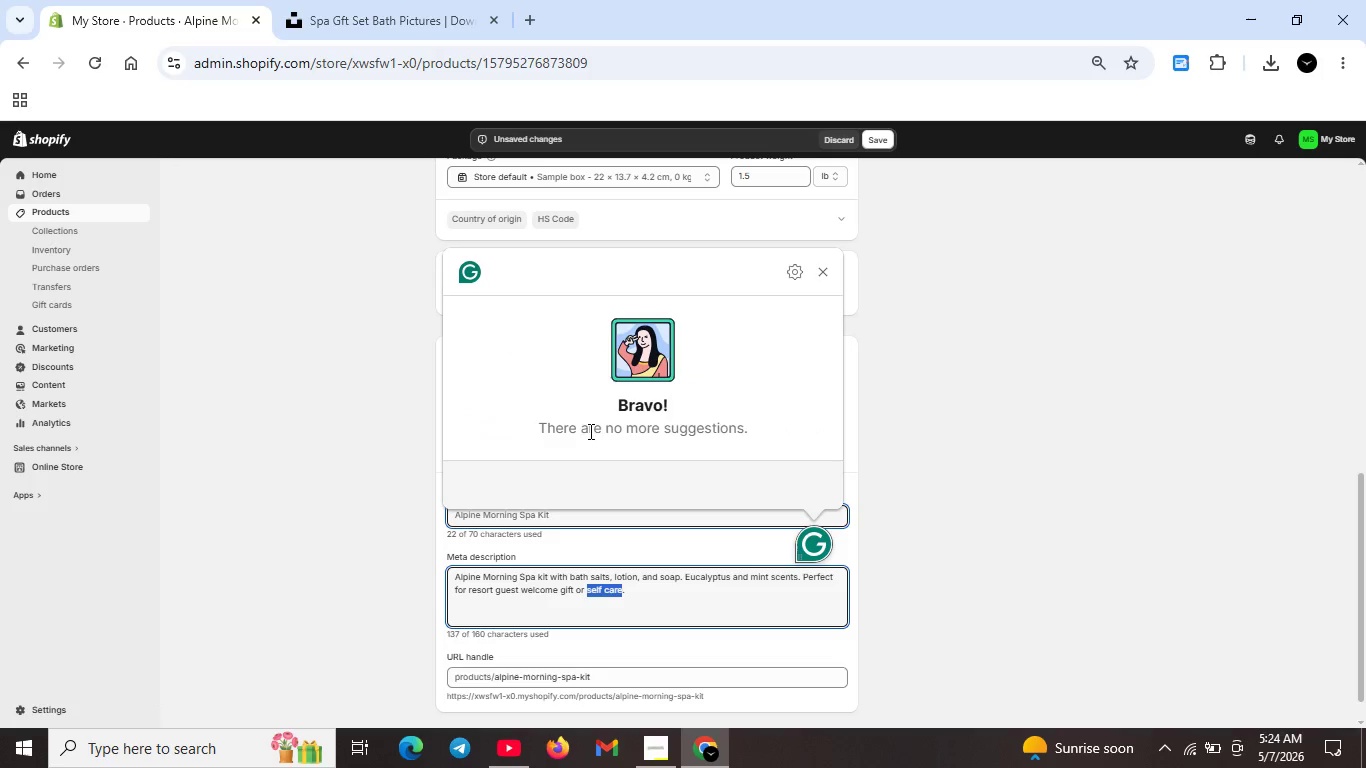 
key(Unknown)
 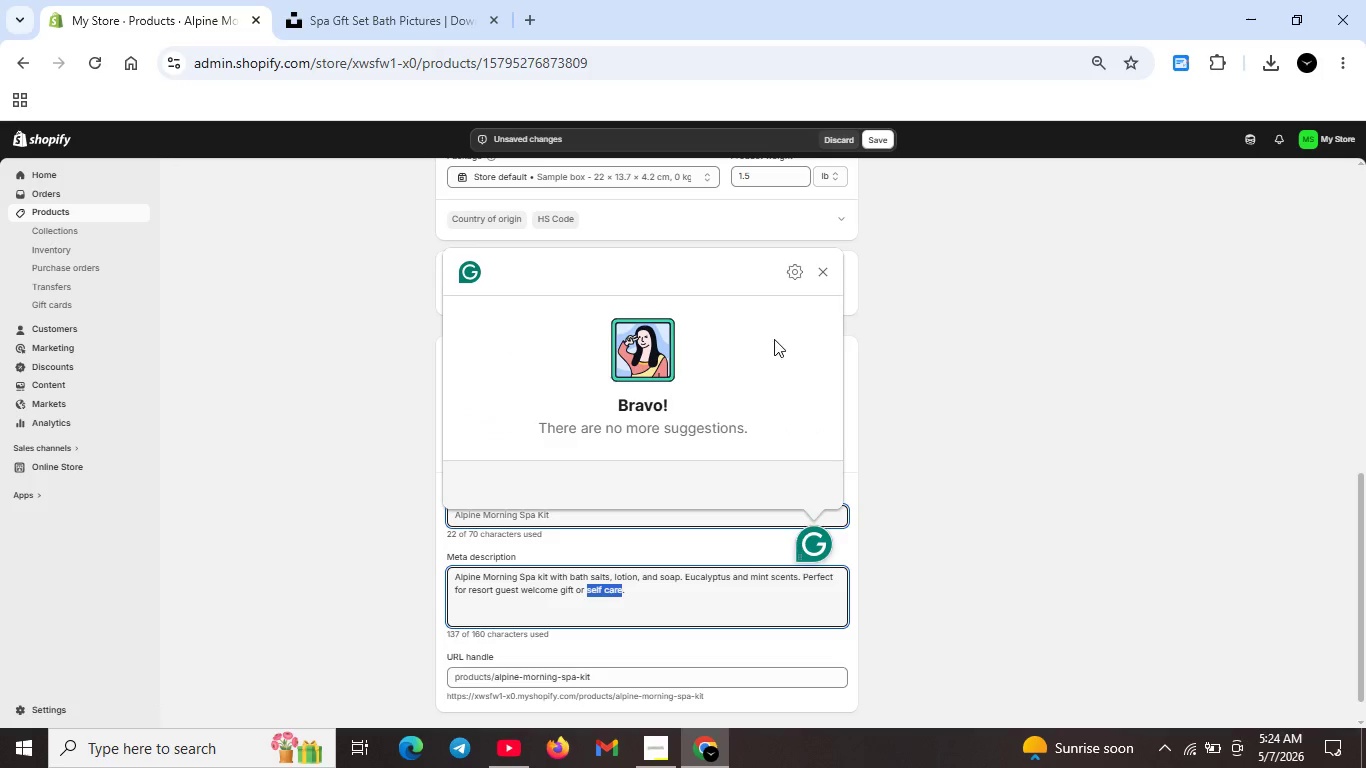 
key(Unknown)
 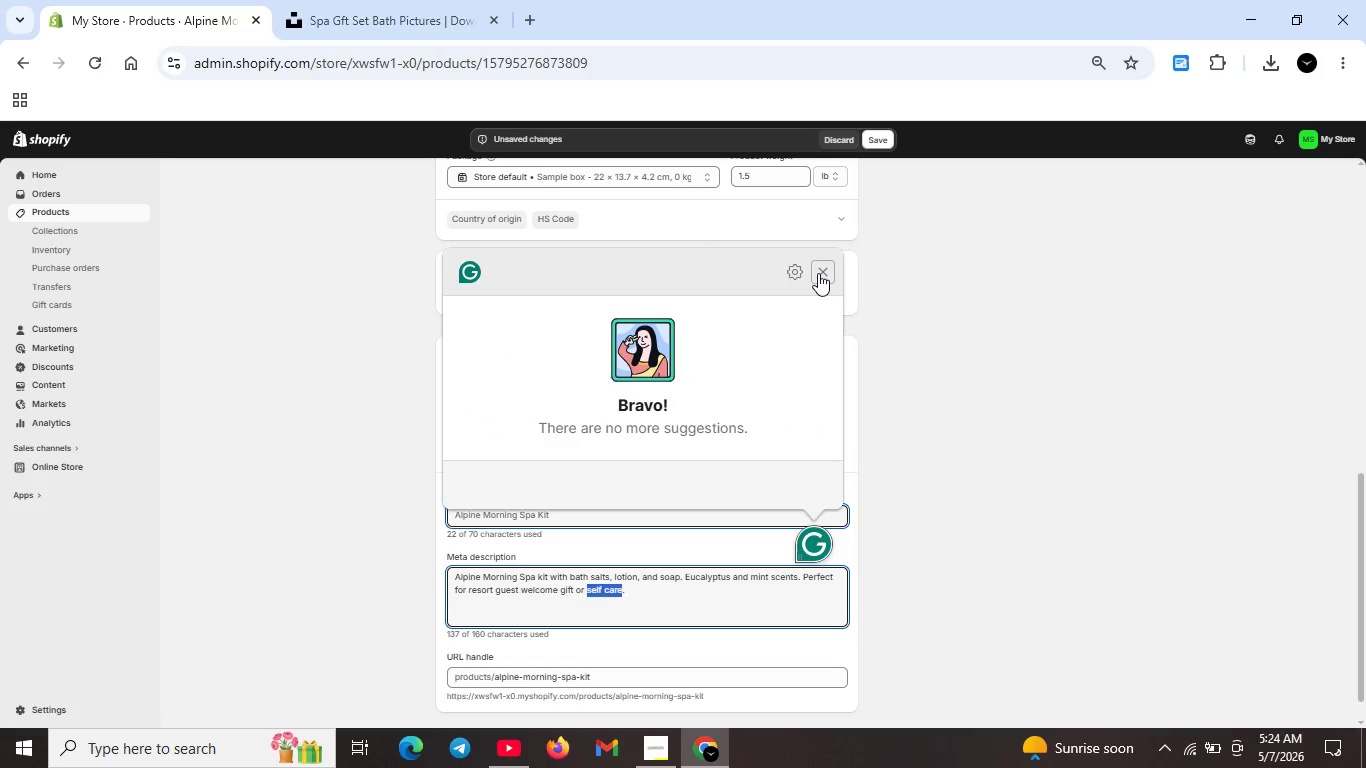 
key(Unknown)
 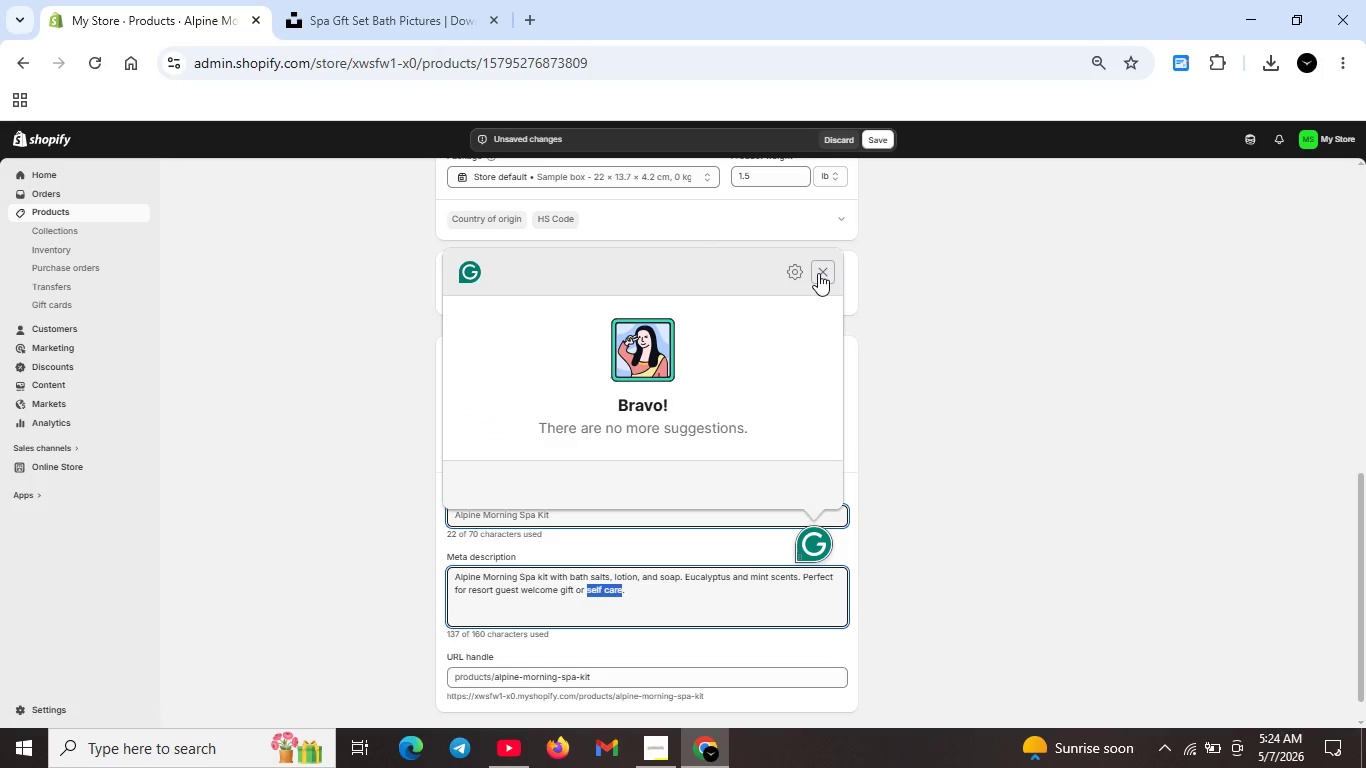 
key(Unknown)
 